 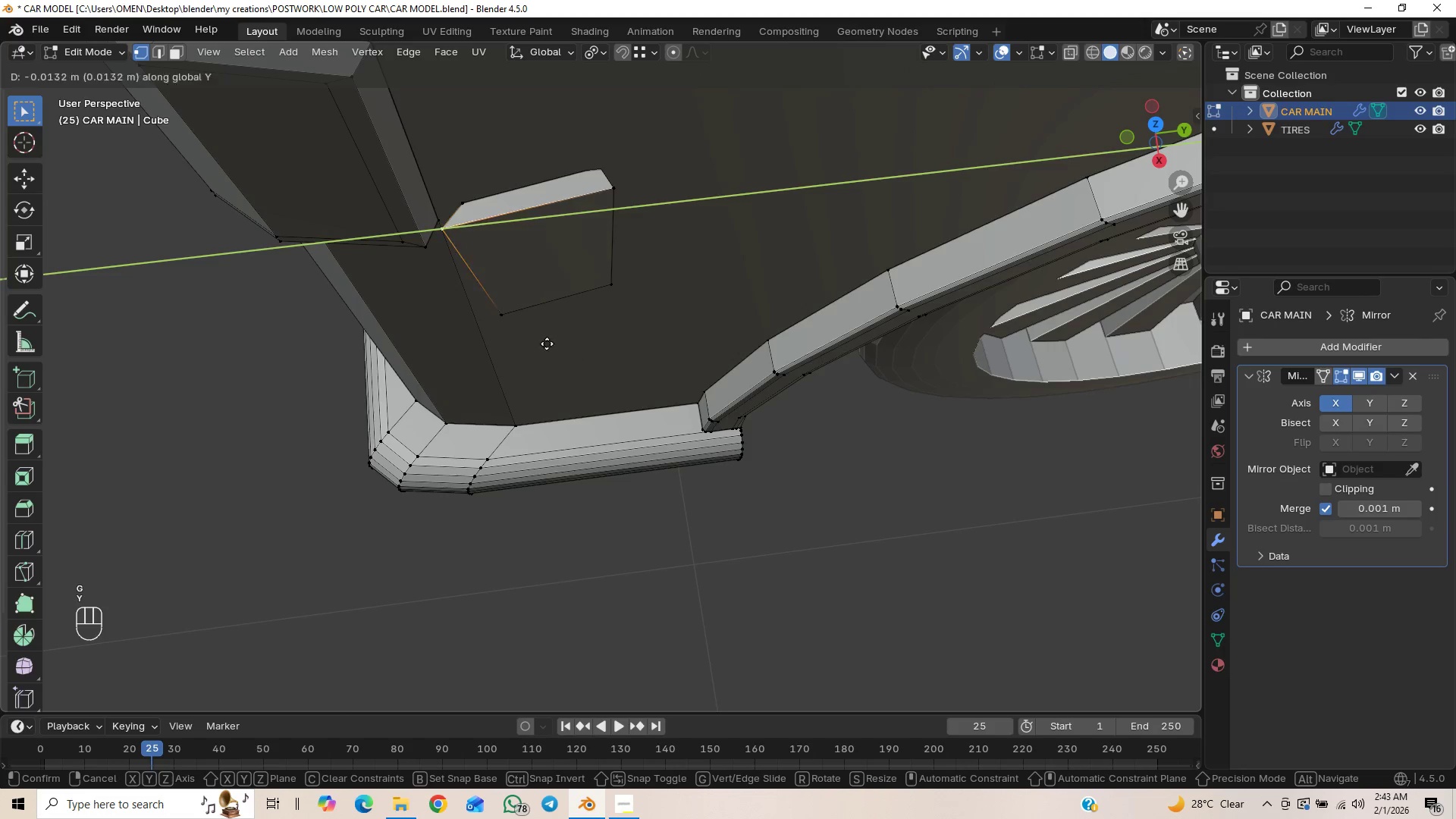 
hold_key(key=ControlLeft, duration=1.3)
left_click([478, 206])
 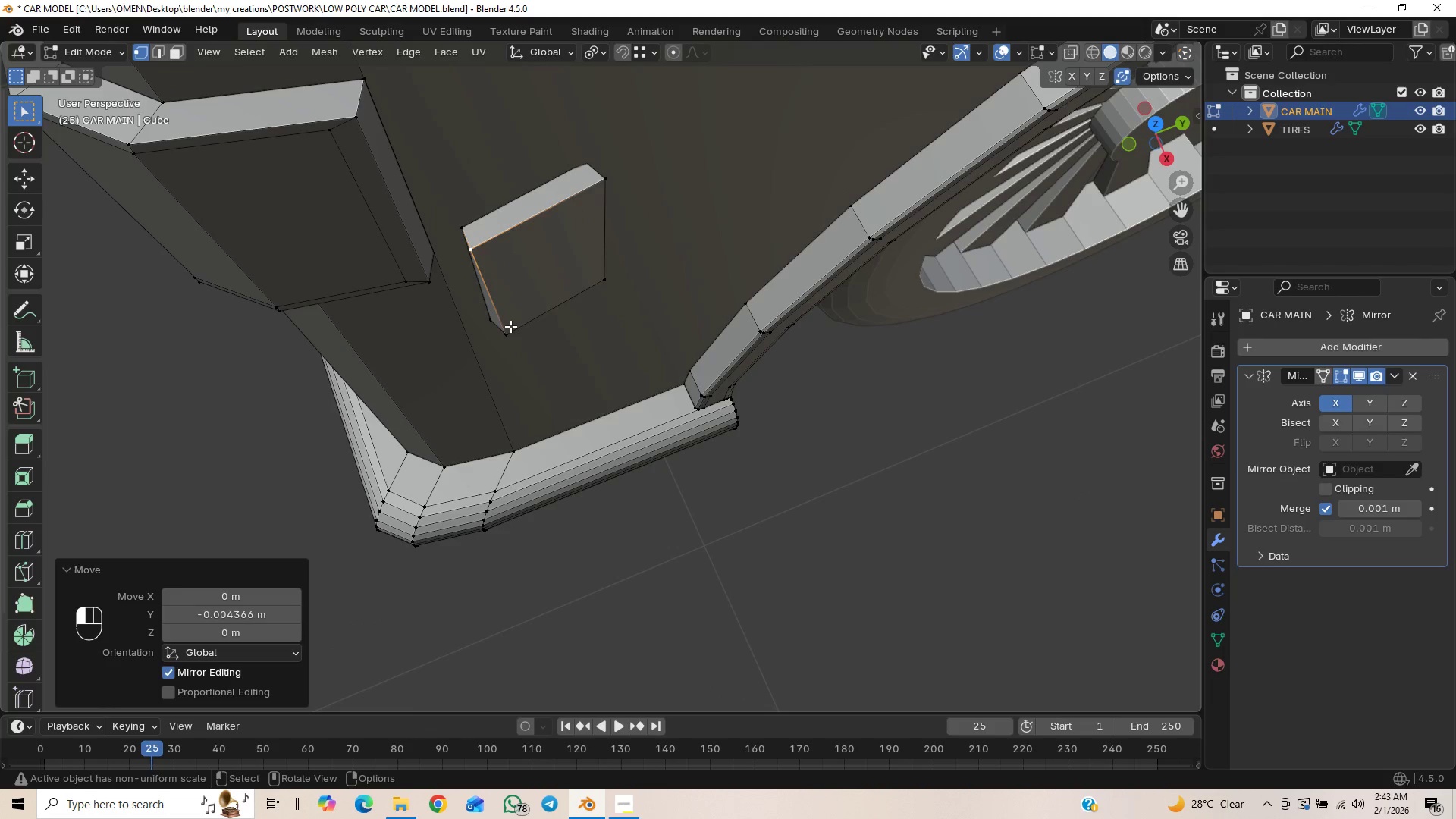 
type(GY)
 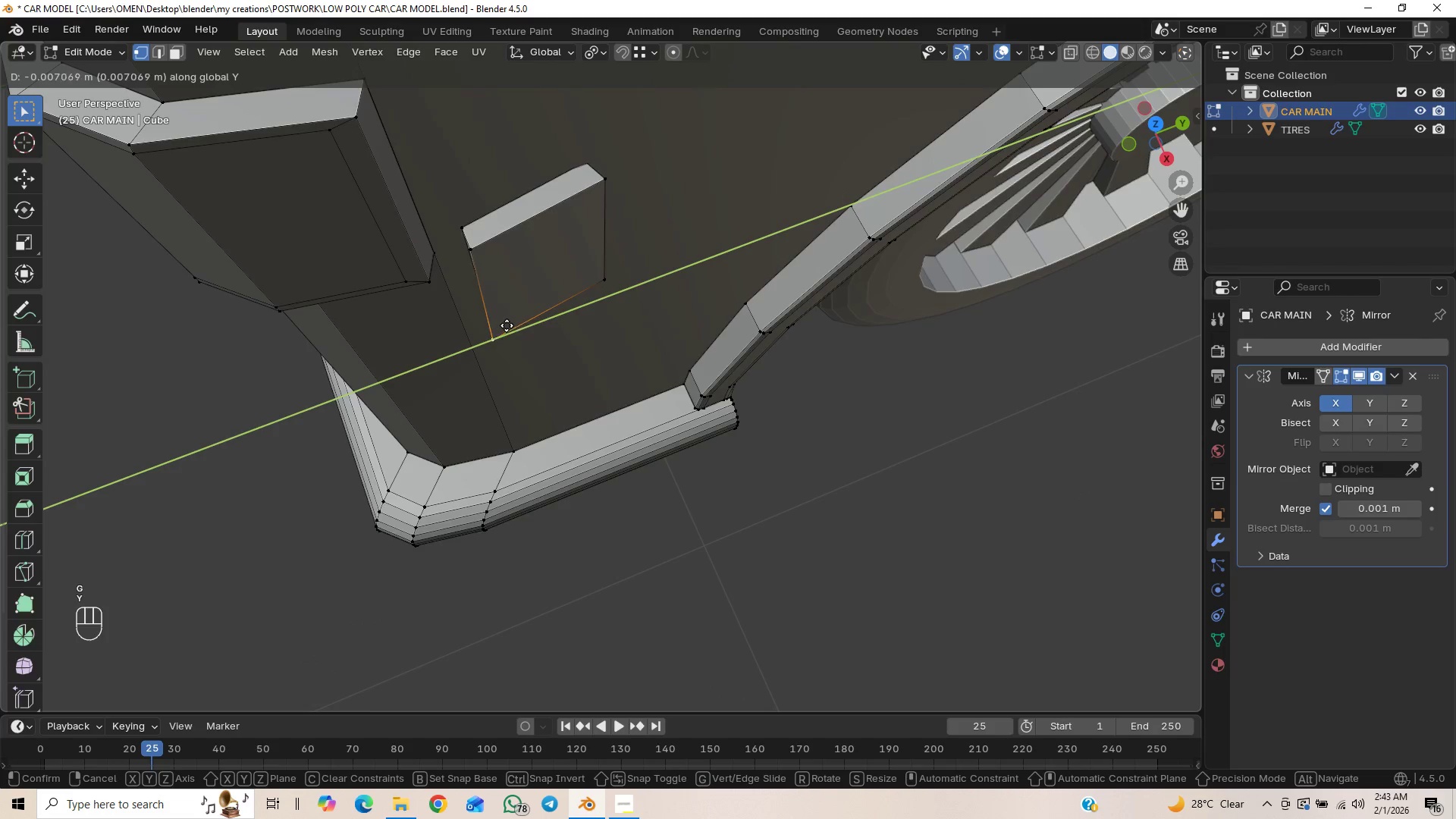 
hold_key(key=ControlLeft, duration=0.91)
left_click([504, 323])
 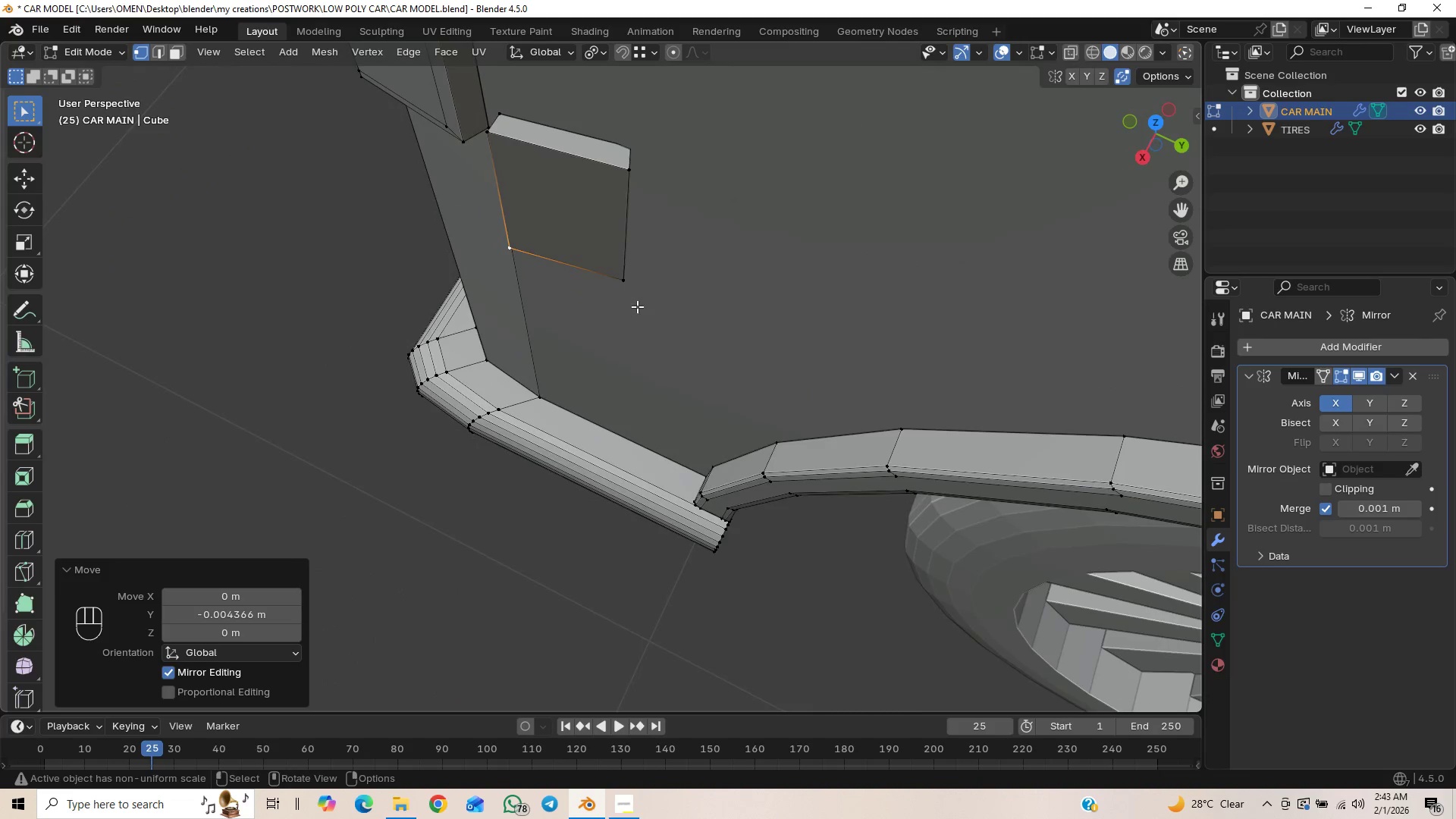 
left_click([628, 303])
 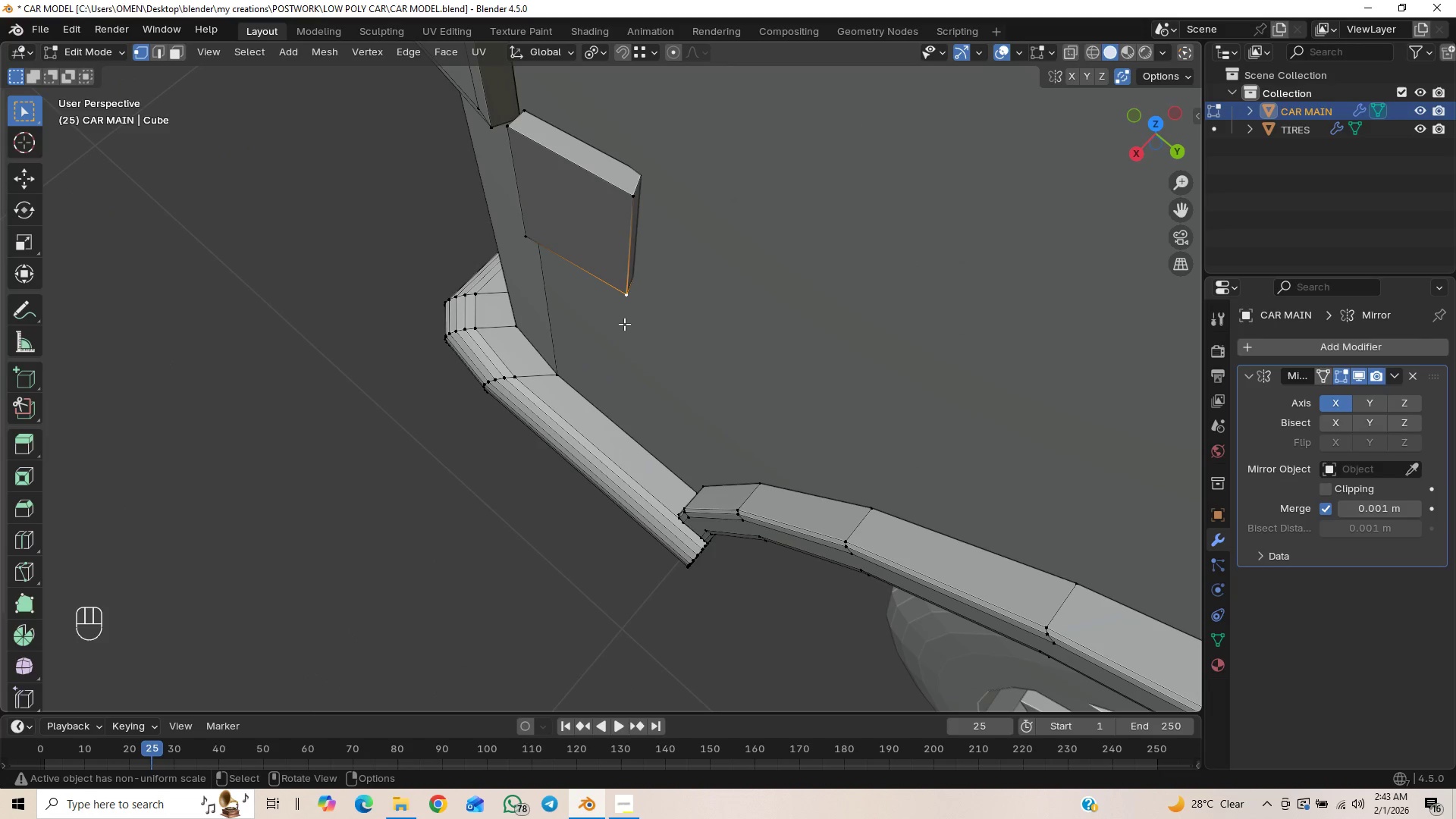 
type(GX)
 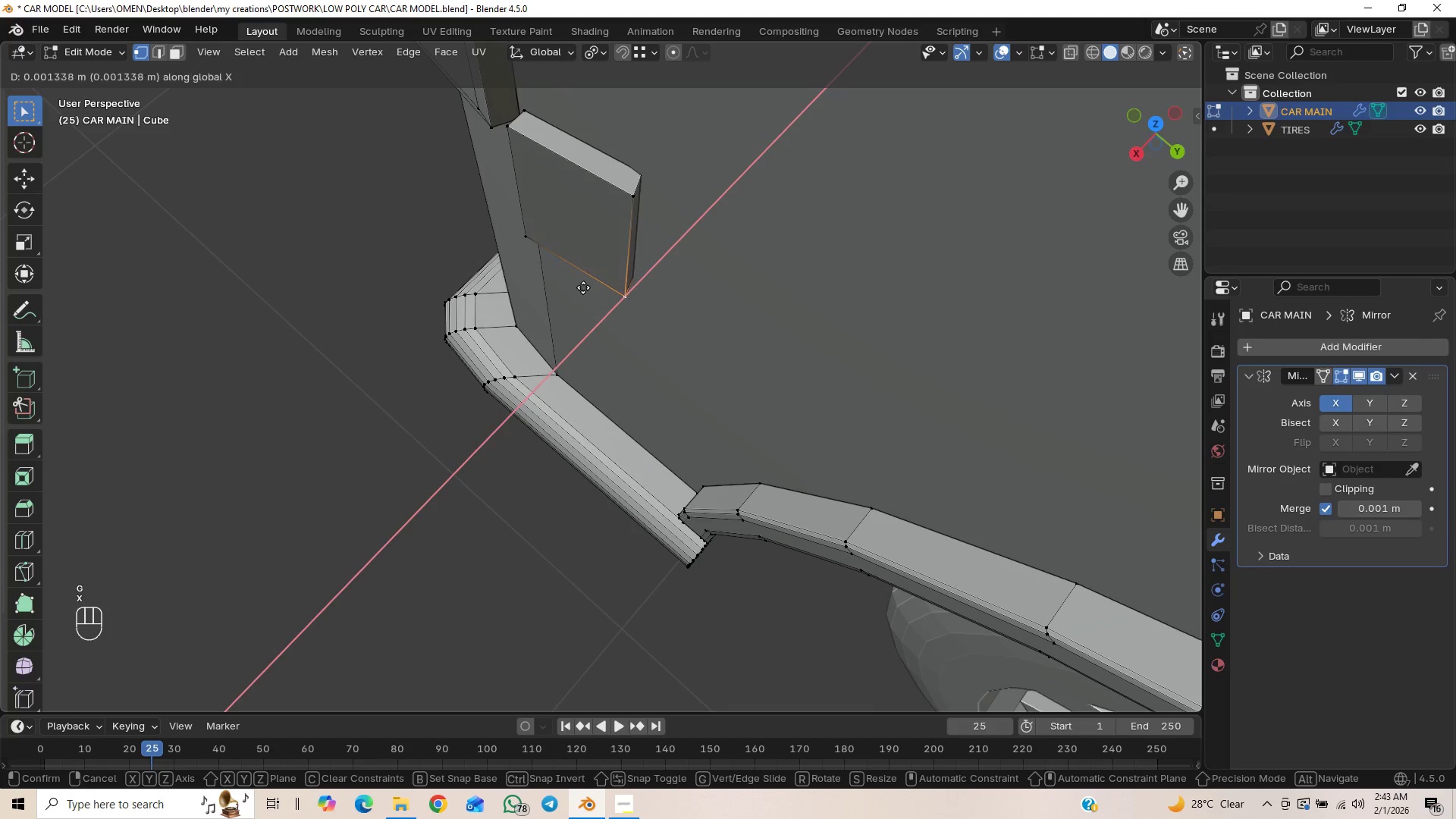 
hold_key(key=ControlLeft, duration=1.14)
left_click([532, 246])
 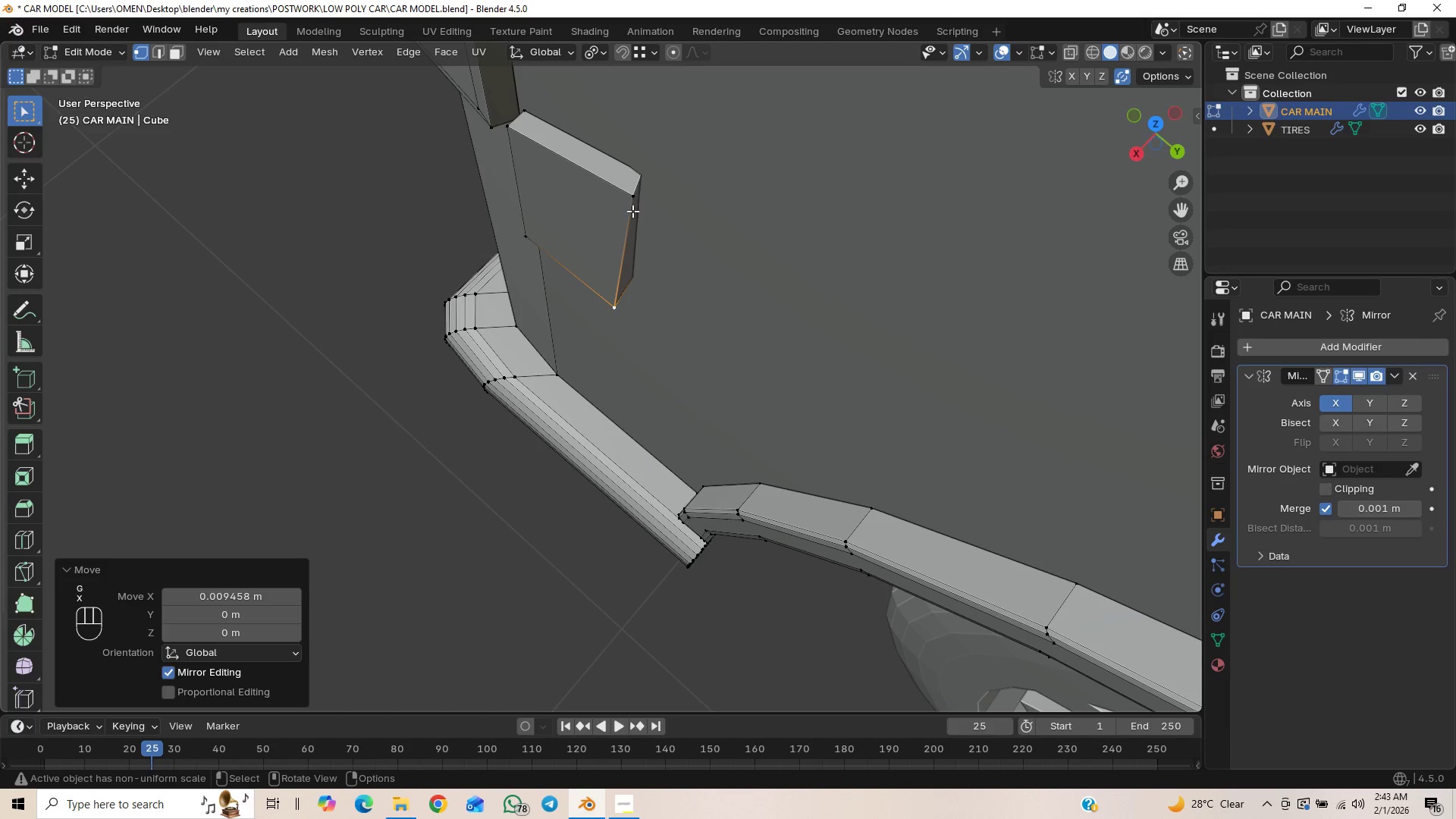 
left_click([632, 205])
 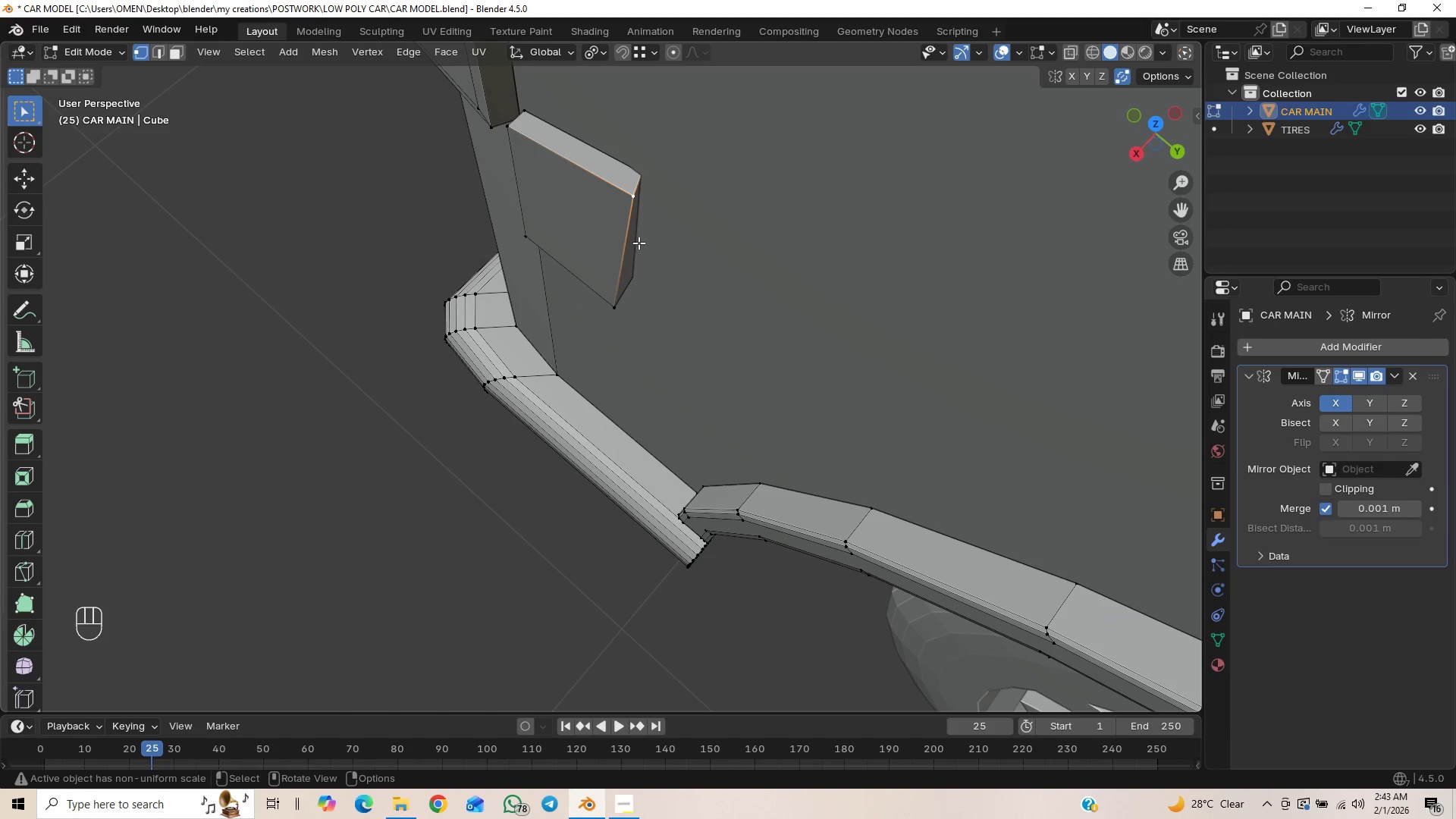 
type(GX)
 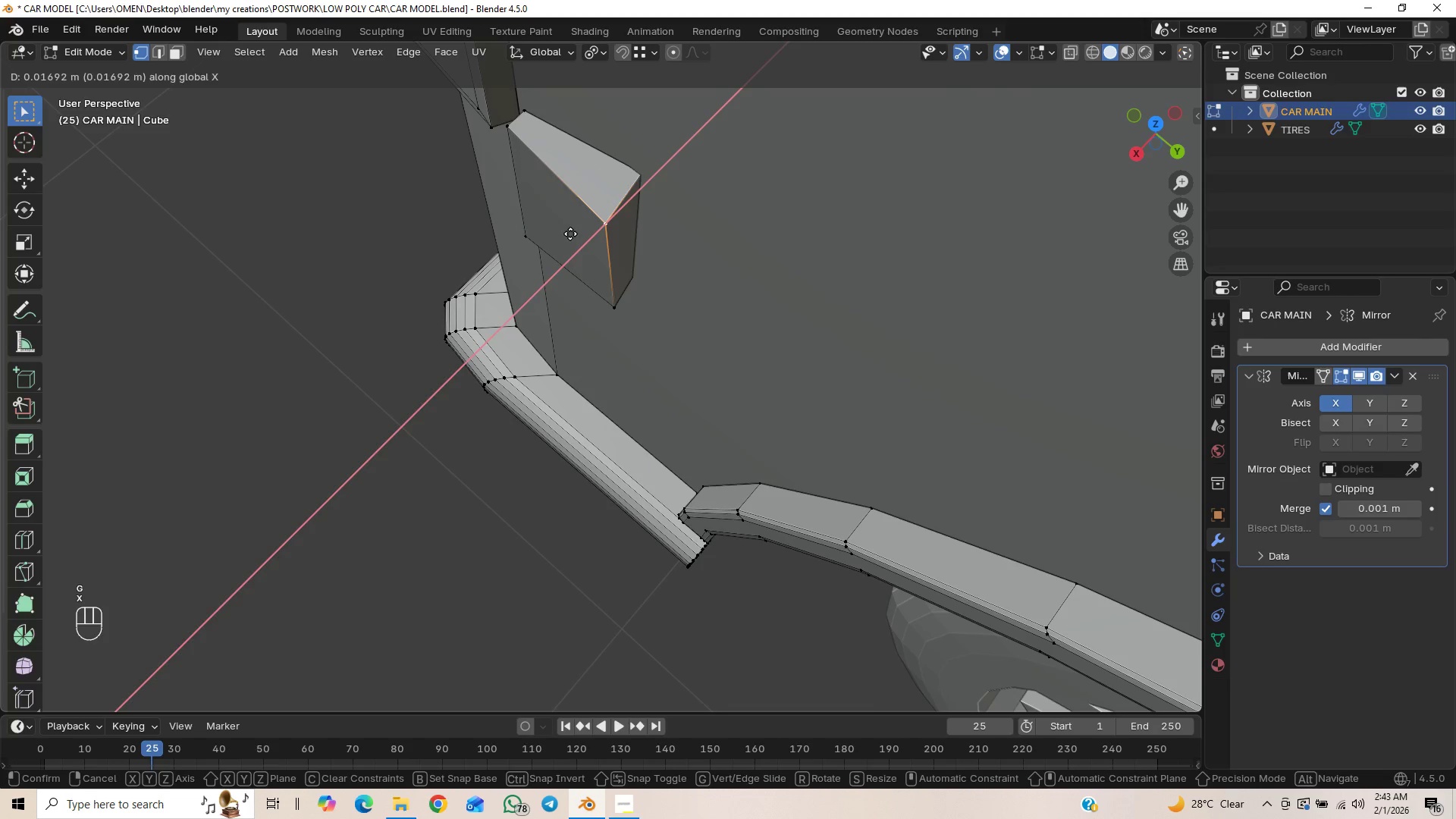 
hold_key(key=ControlLeft, duration=1.45)
left_click([507, 128])
 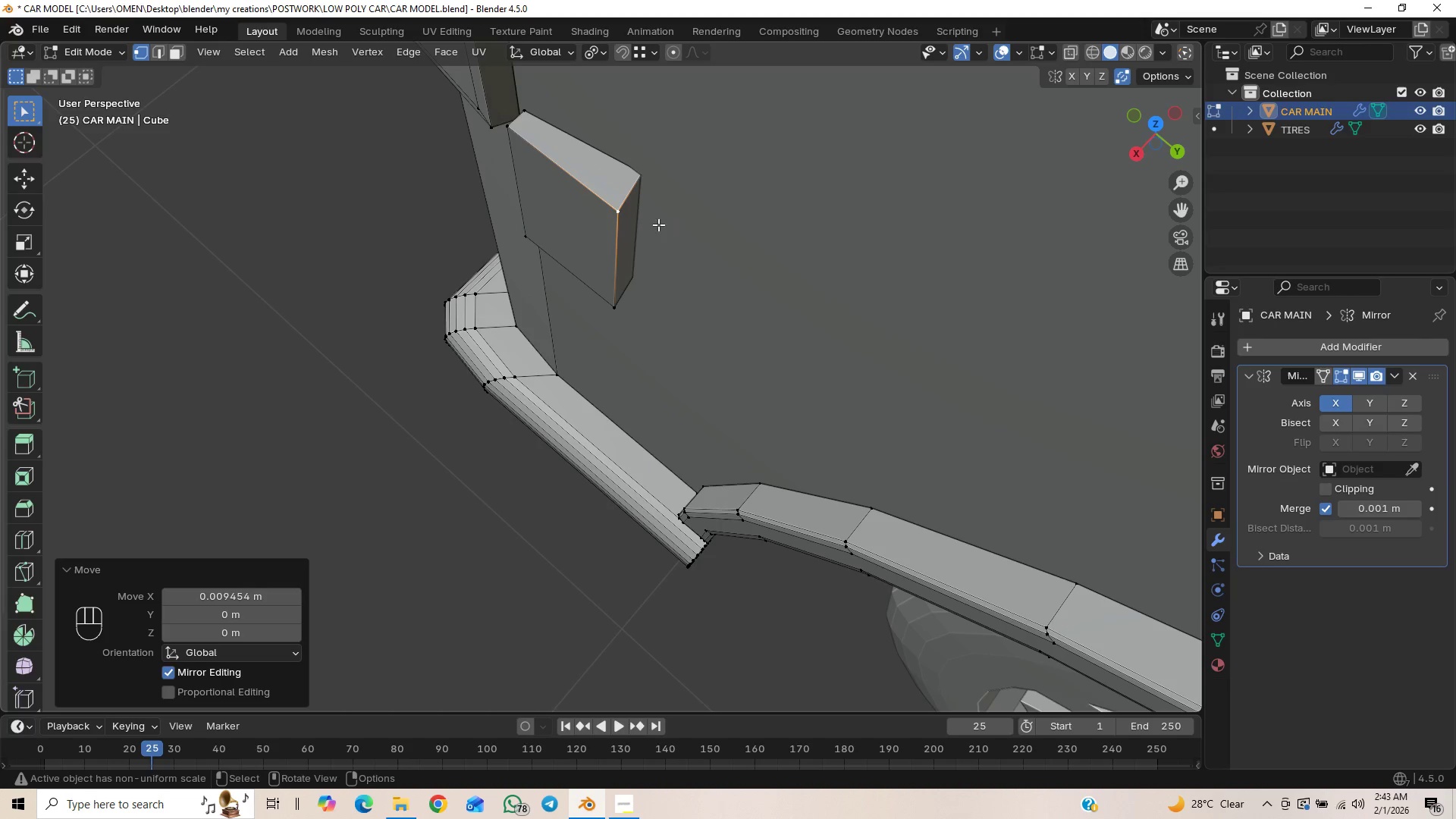 
left_click([644, 178])
 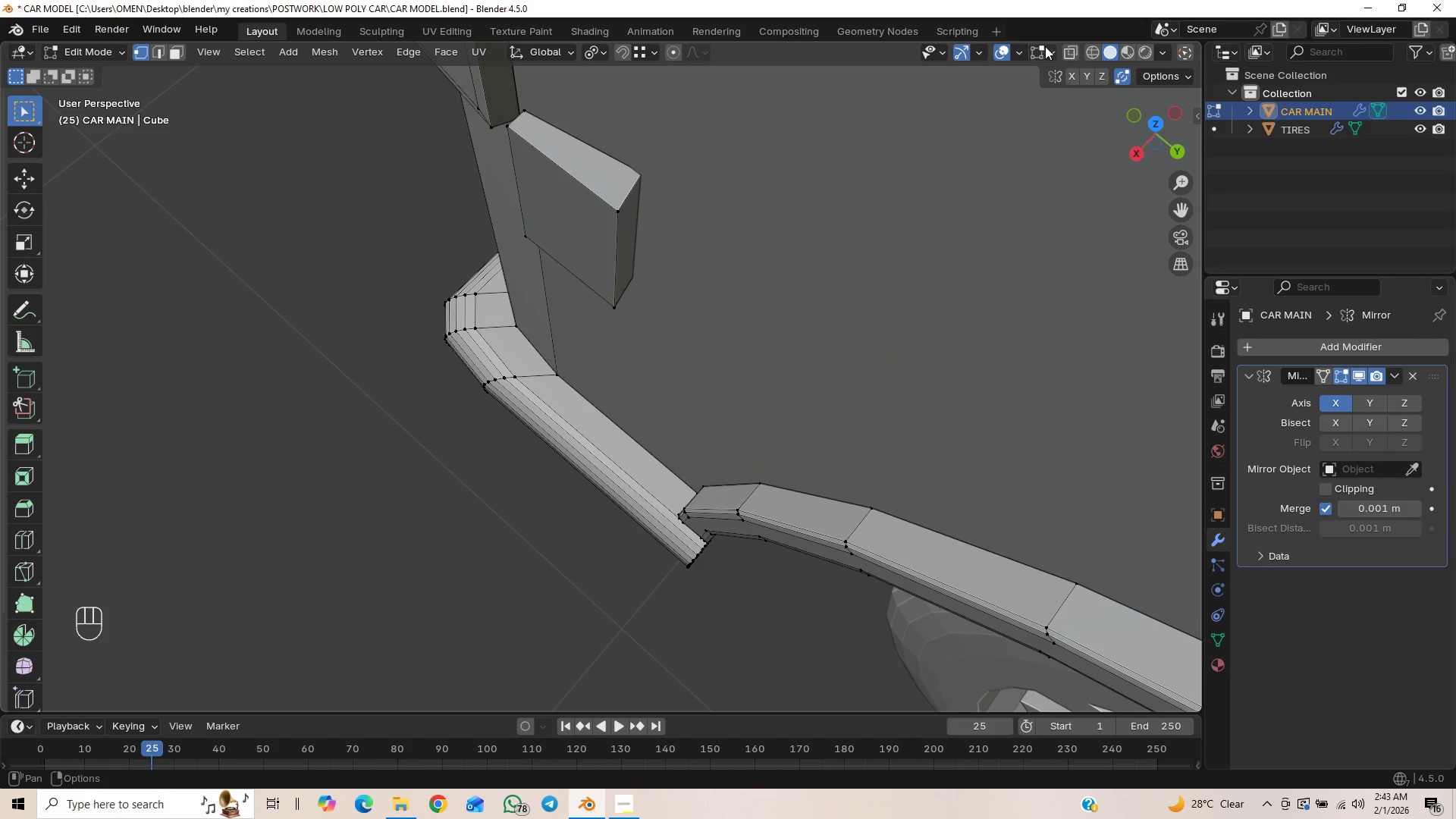 
left_click([1066, 51])
 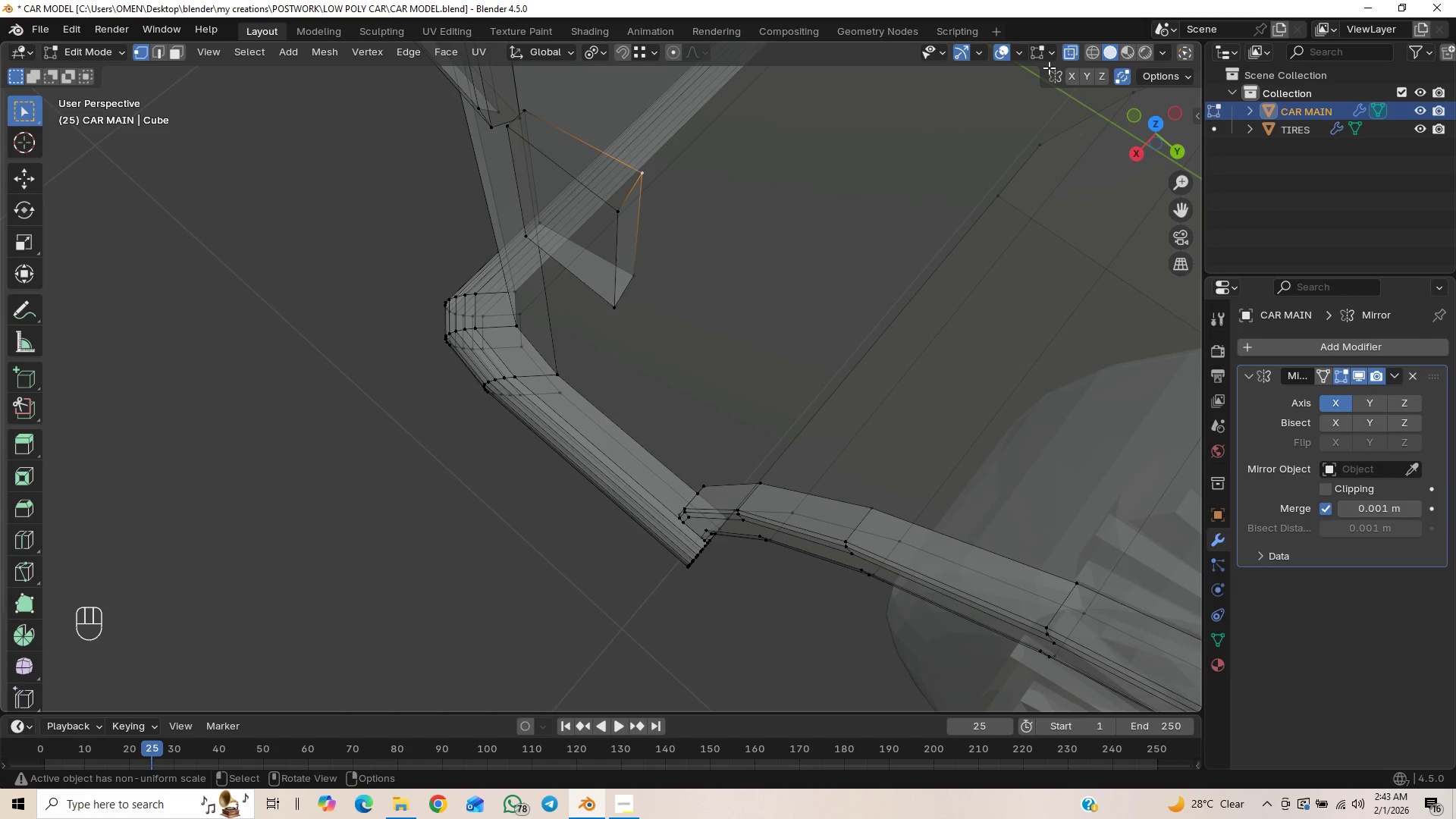 
left_click([1071, 53])
 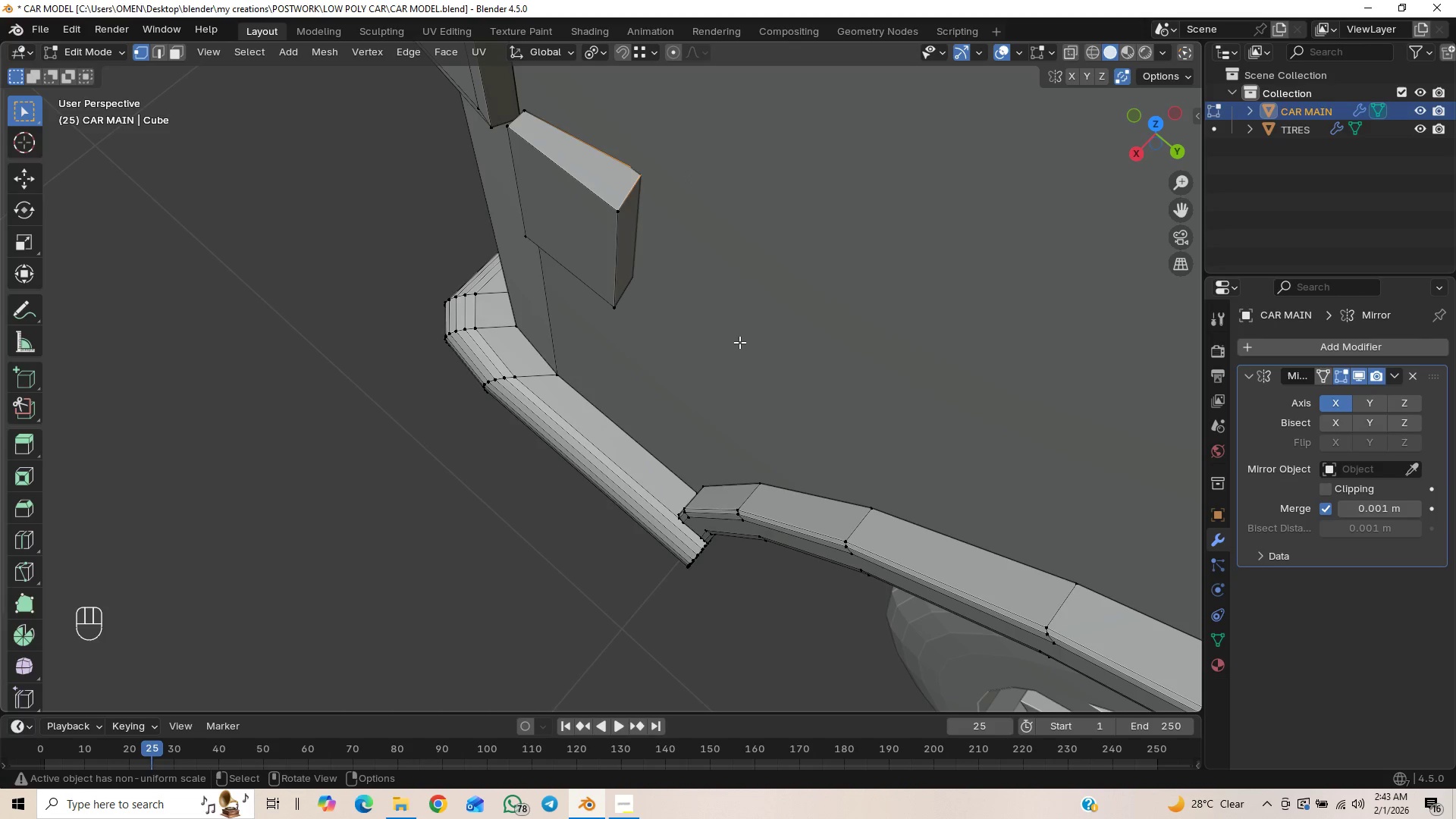 
type(GX)
 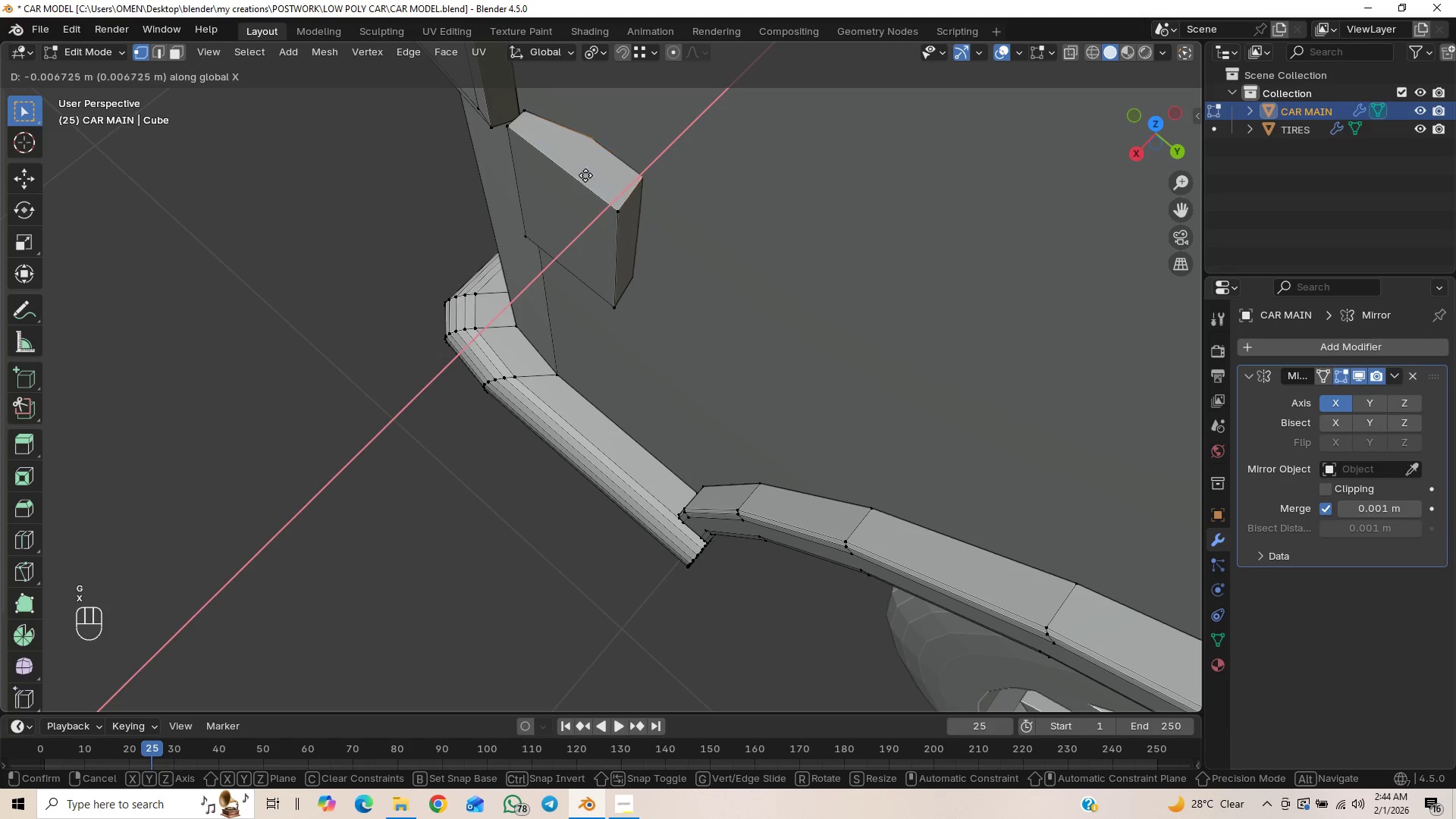 
hold_key(key=ControlLeft, duration=1.36)
left_click([537, 119])
 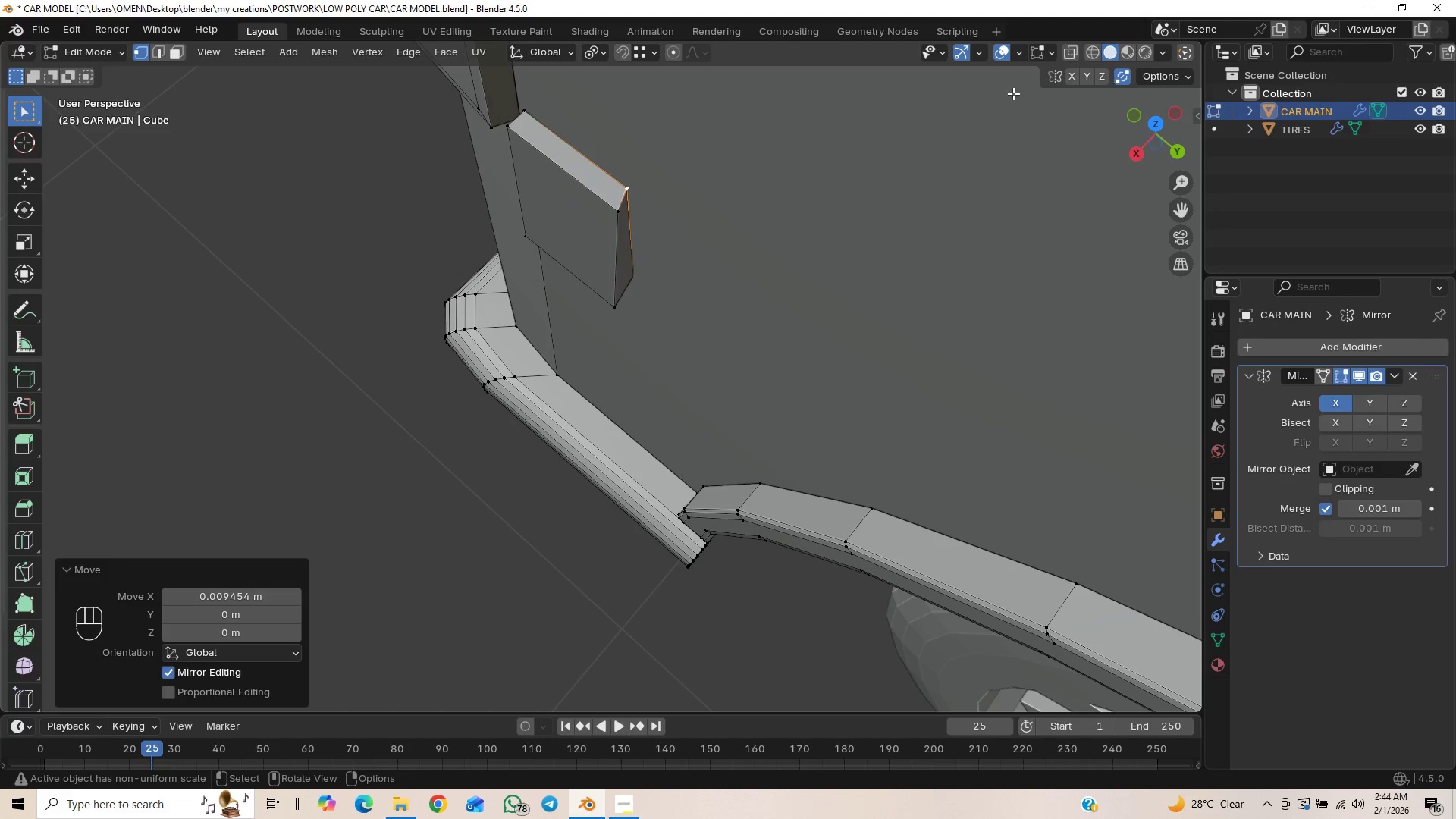 
left_click([1069, 53])
 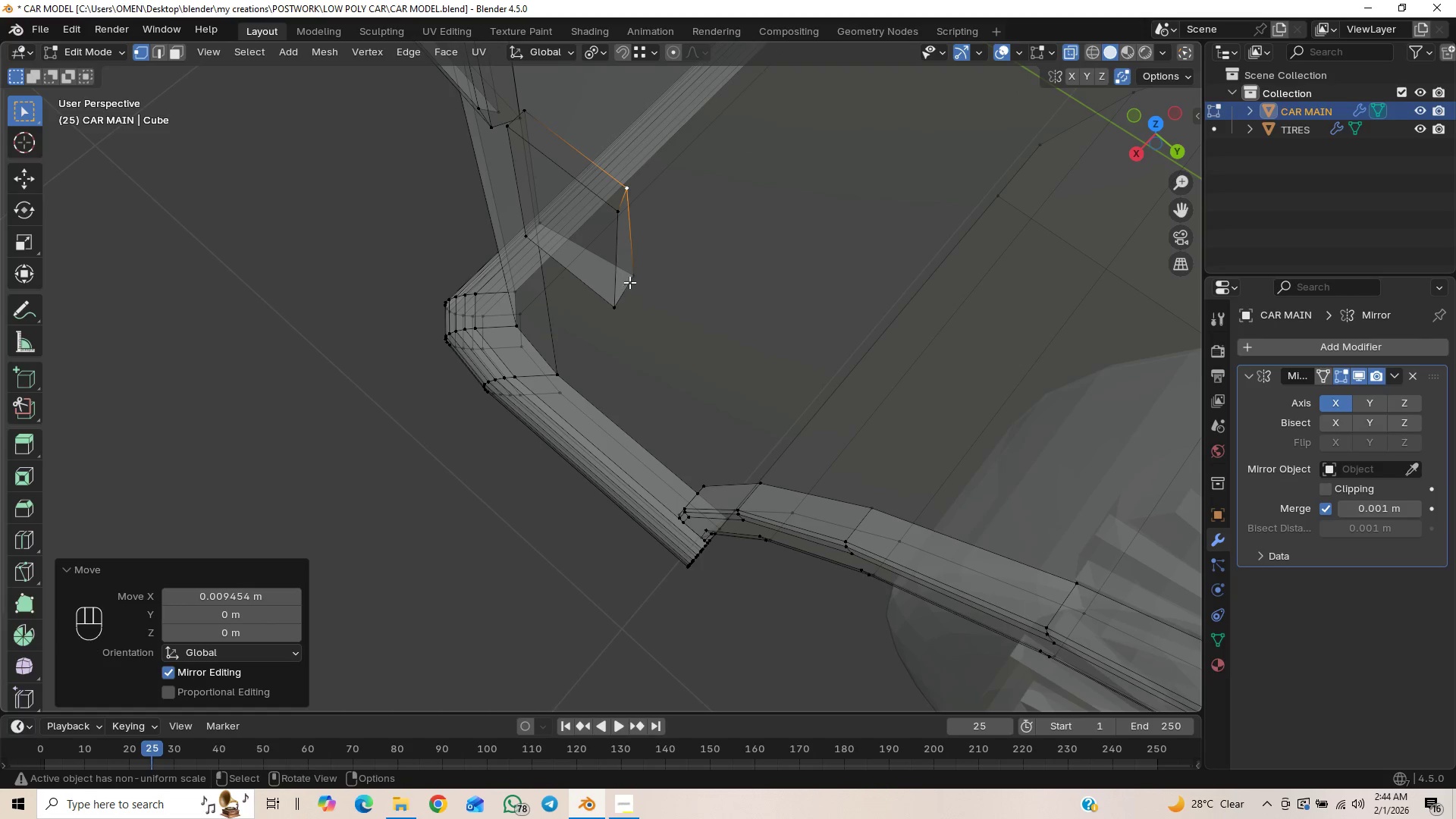 
left_click([637, 275])
 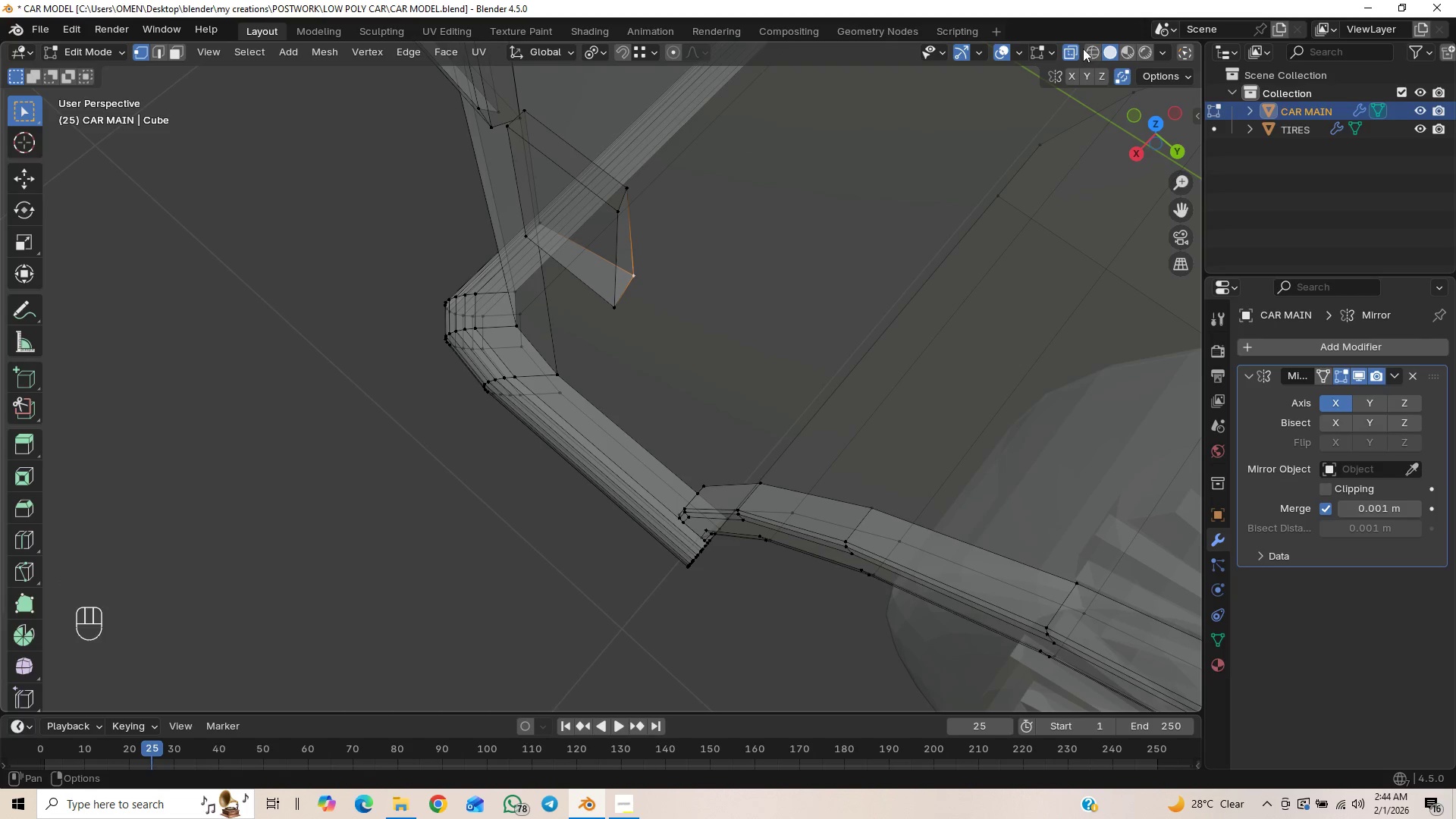 
left_click([1068, 54])
 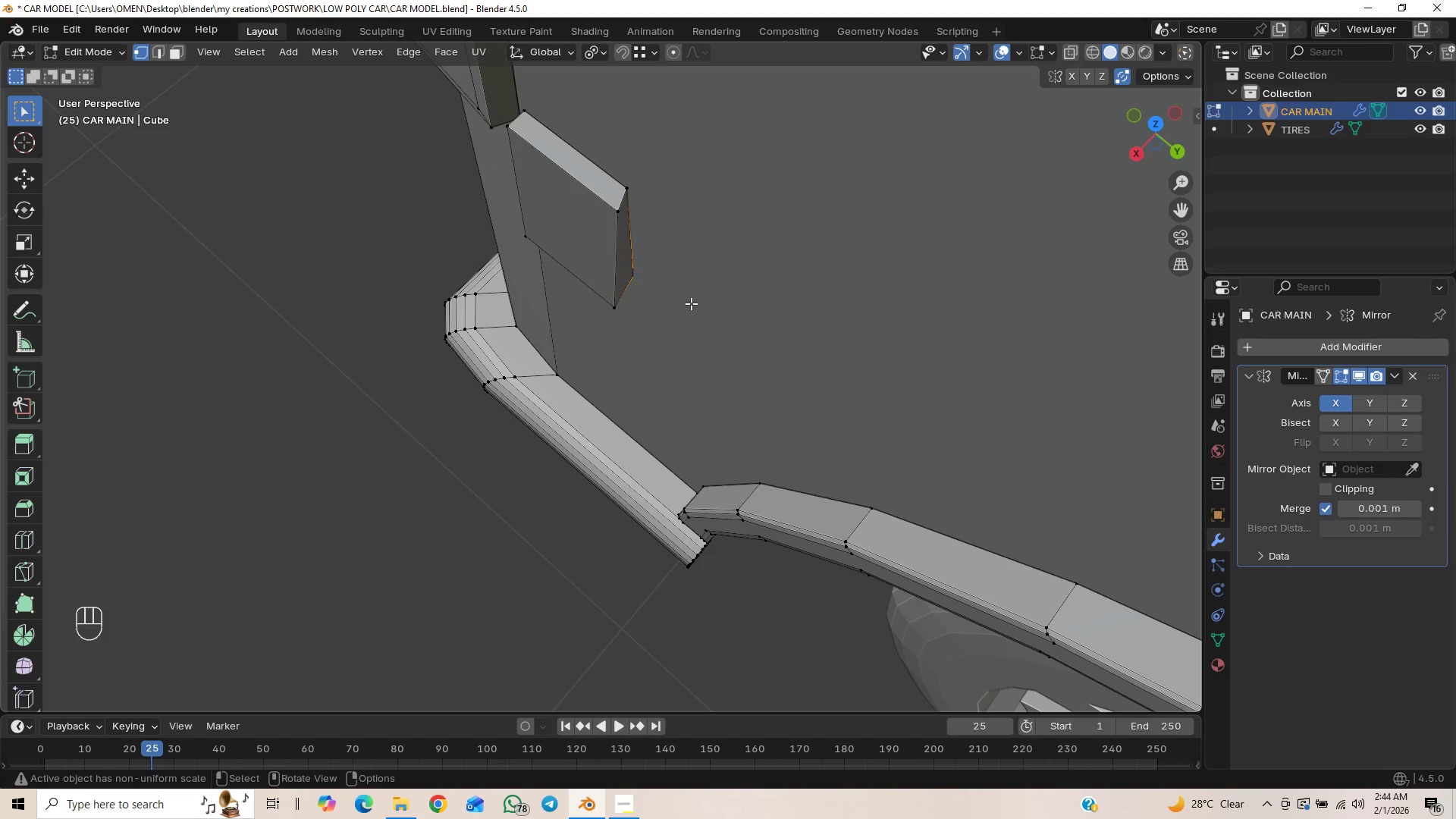 
type(GX)
 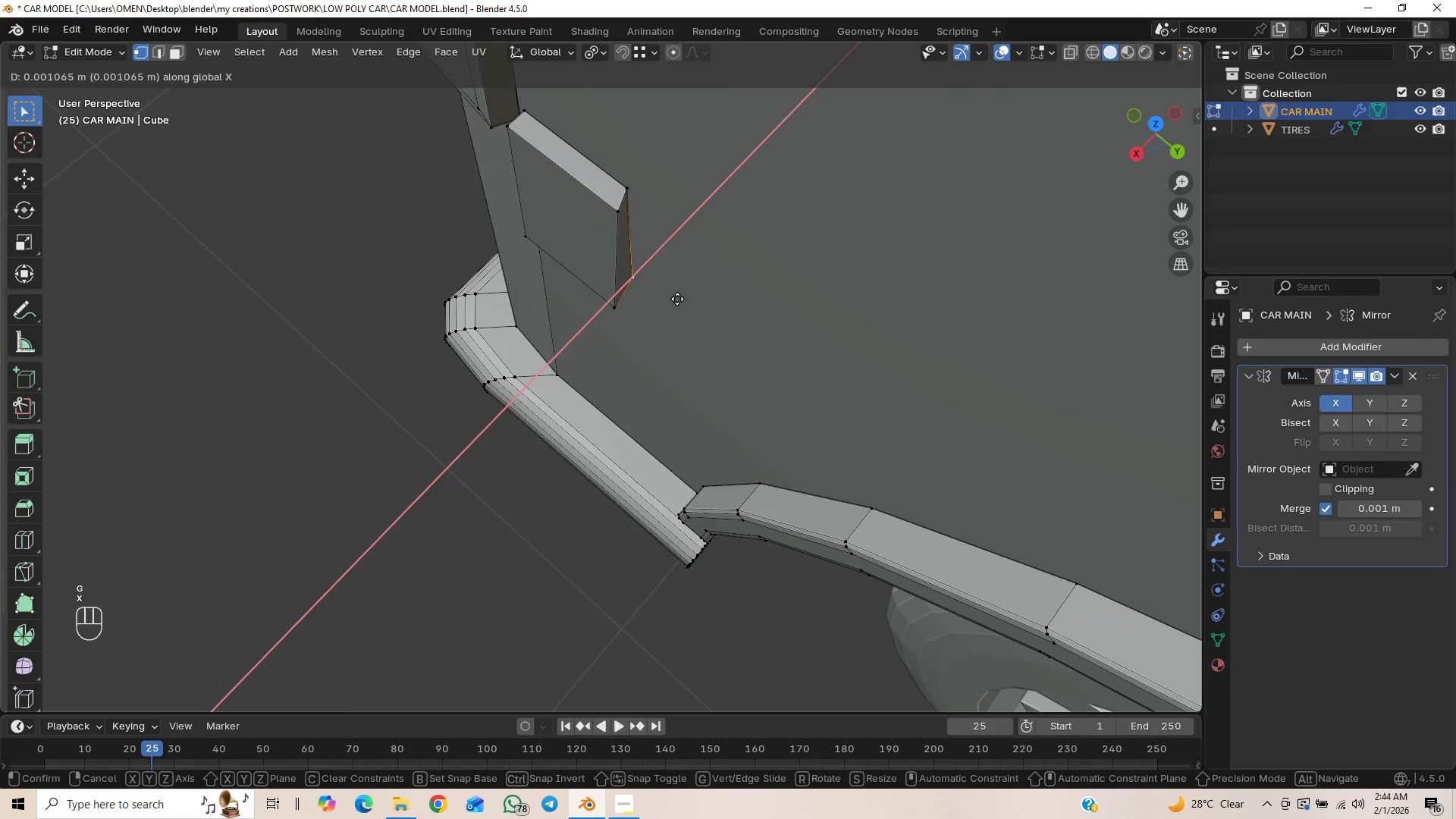 
hold_key(key=ControlLeft, duration=1.34)
 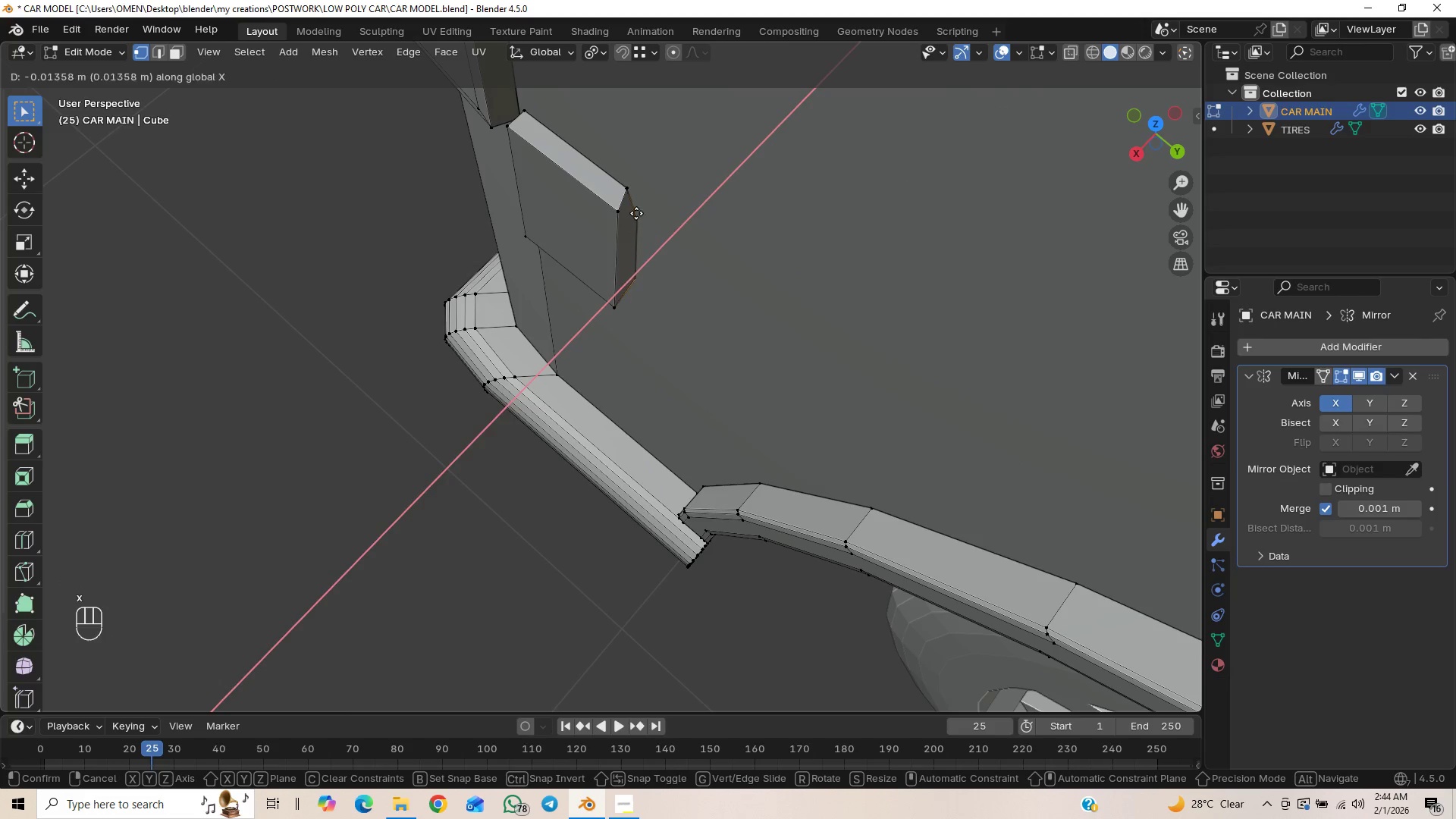 
hold_key(key=ControlLeft, duration=0.8)
left_click([629, 194])
 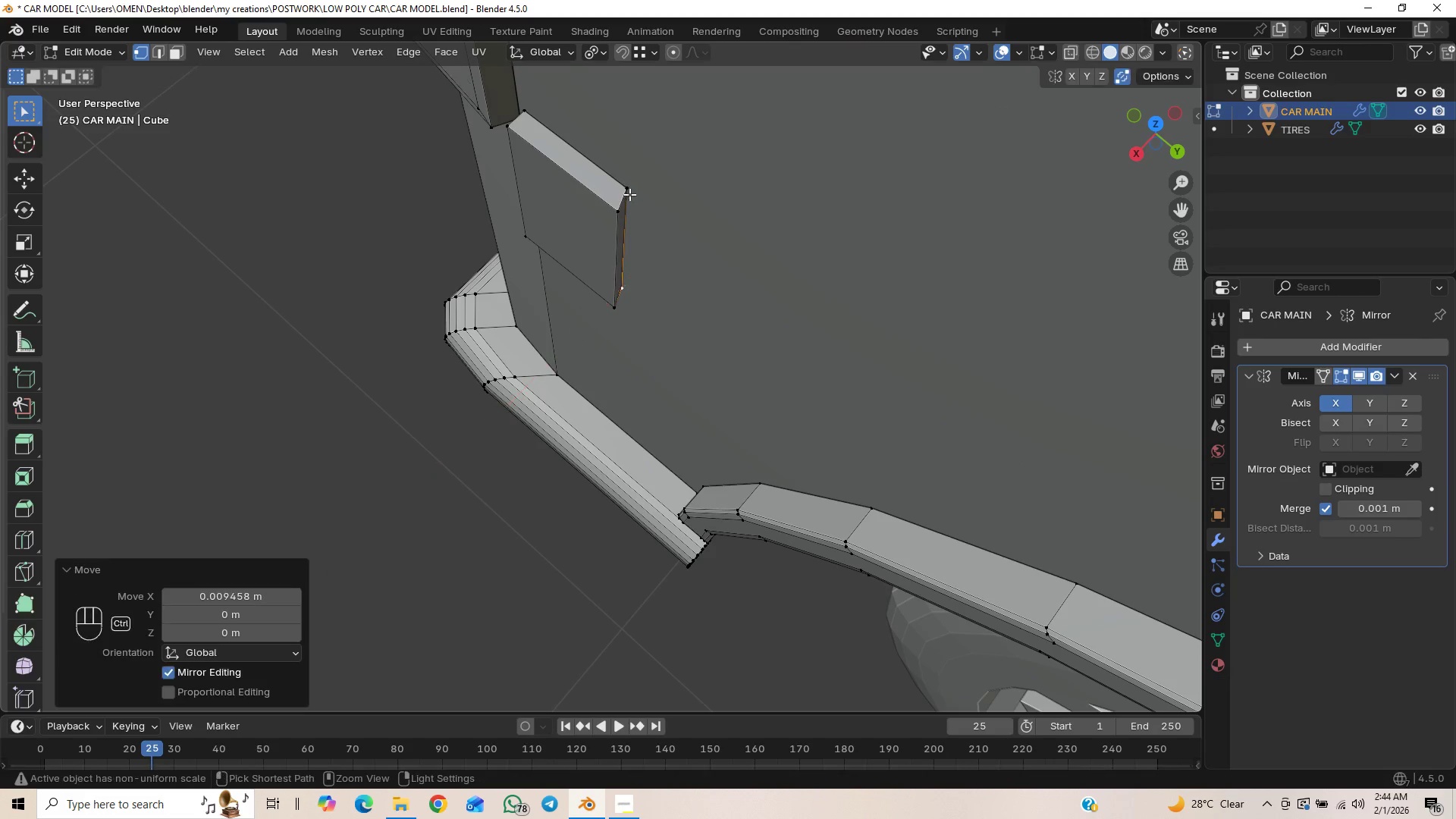 
hold_key(key=ControlLeft, duration=3.77)
 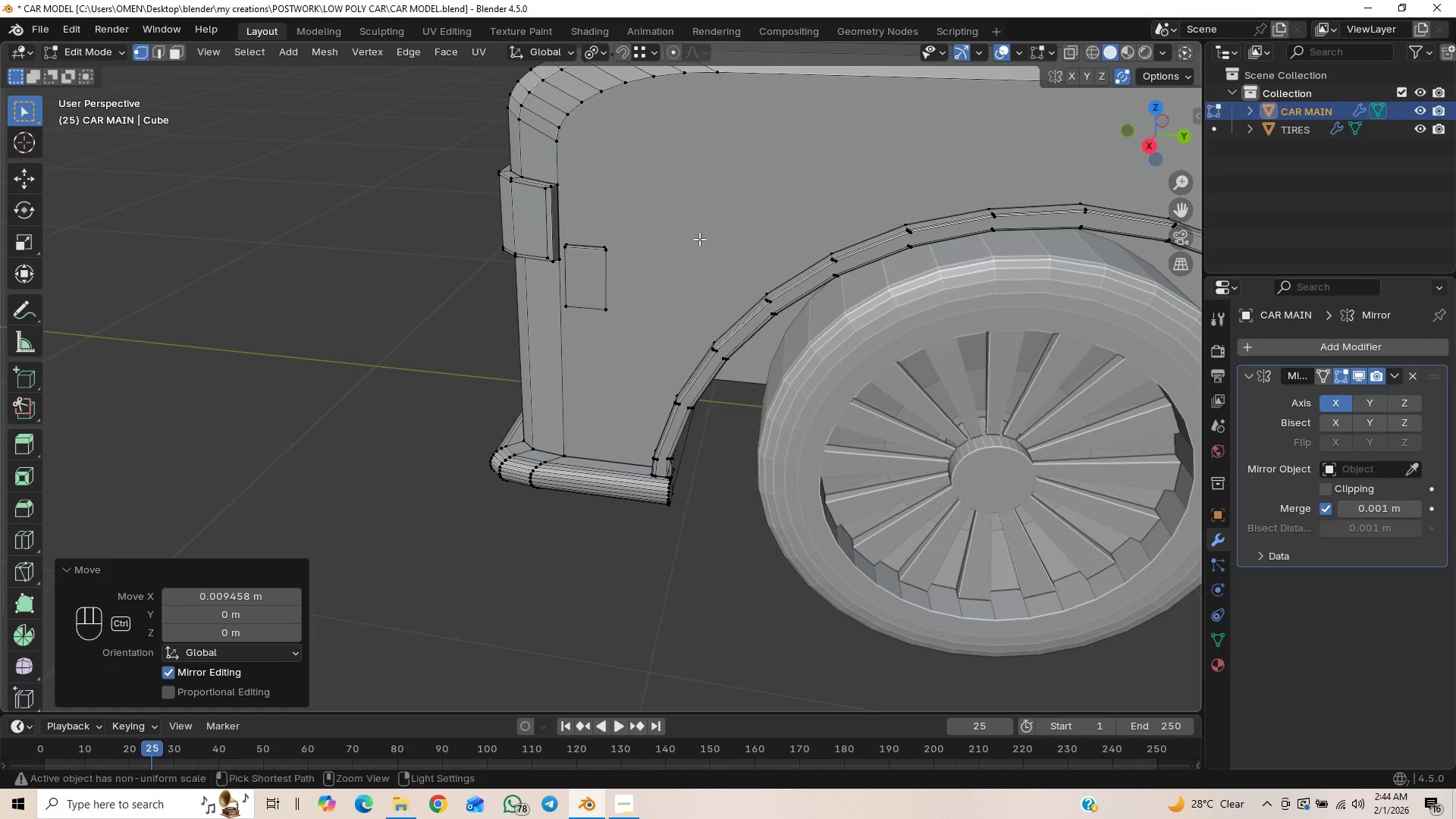 
hold_key(key=ControlLeft, duration=0.53)
 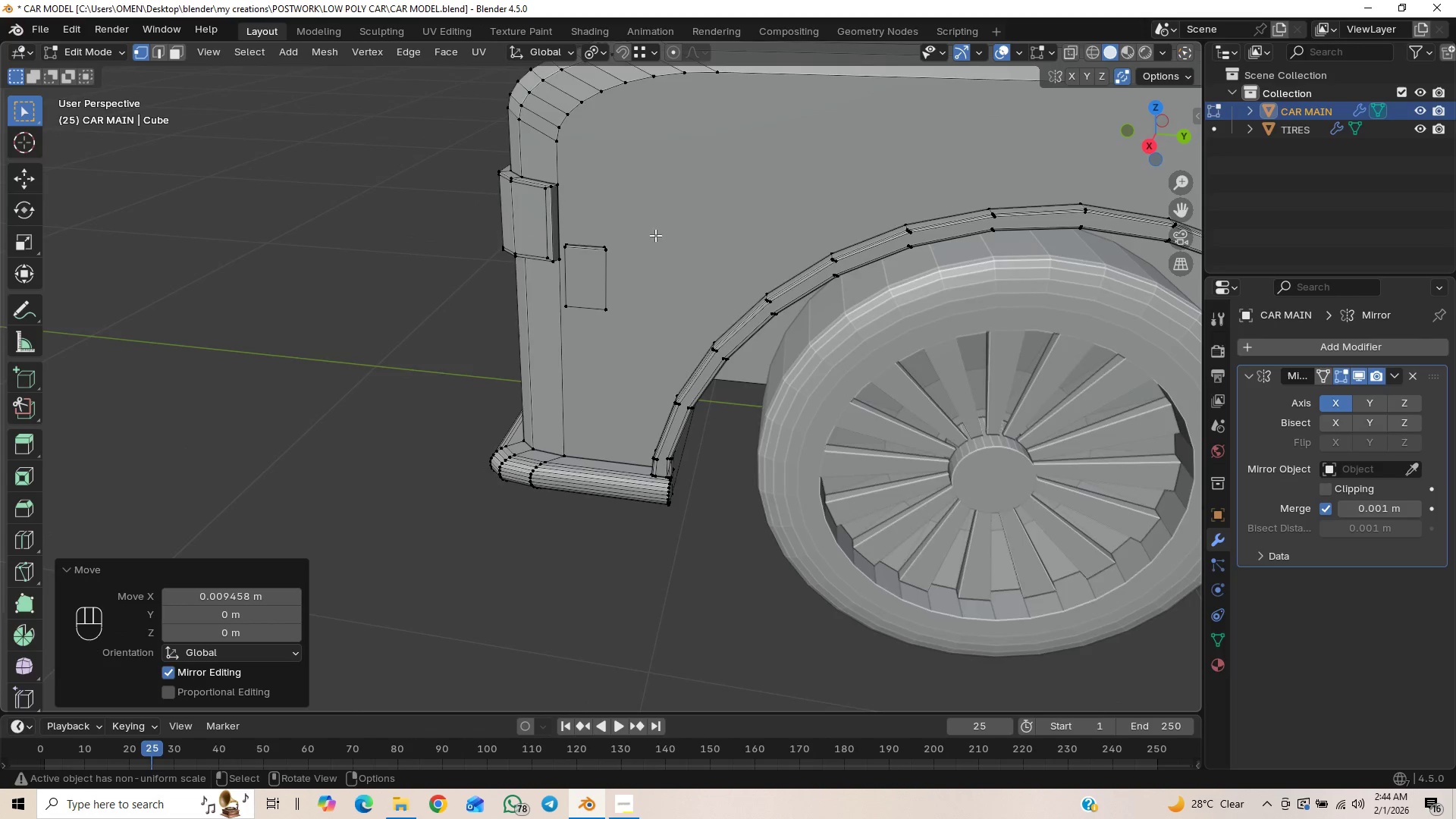 
hold_key(key=ShiftLeft, duration=0.62)
 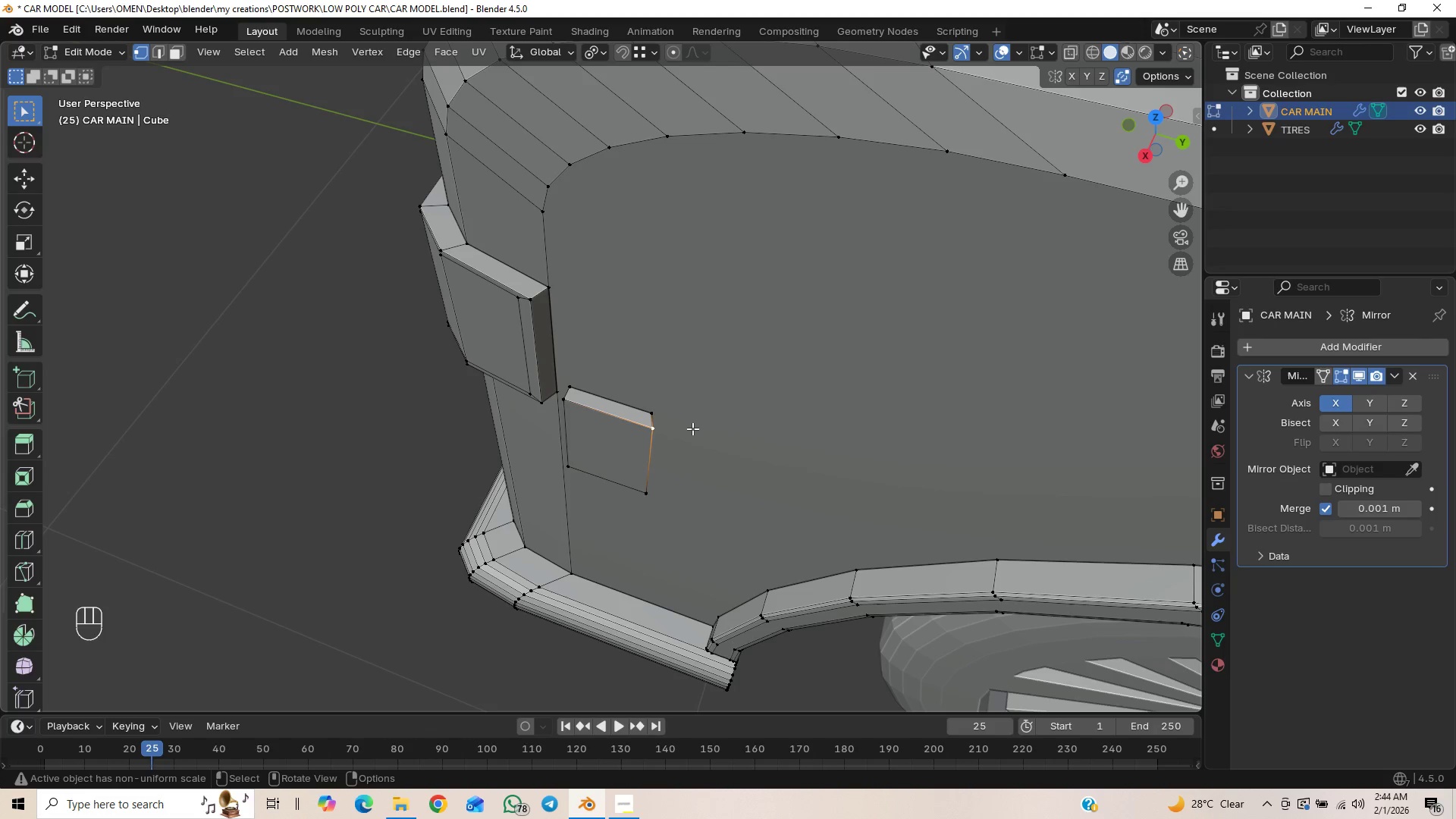 
scroll: coordinate [647, 215], scroll_direction: up, amount: 4.0
 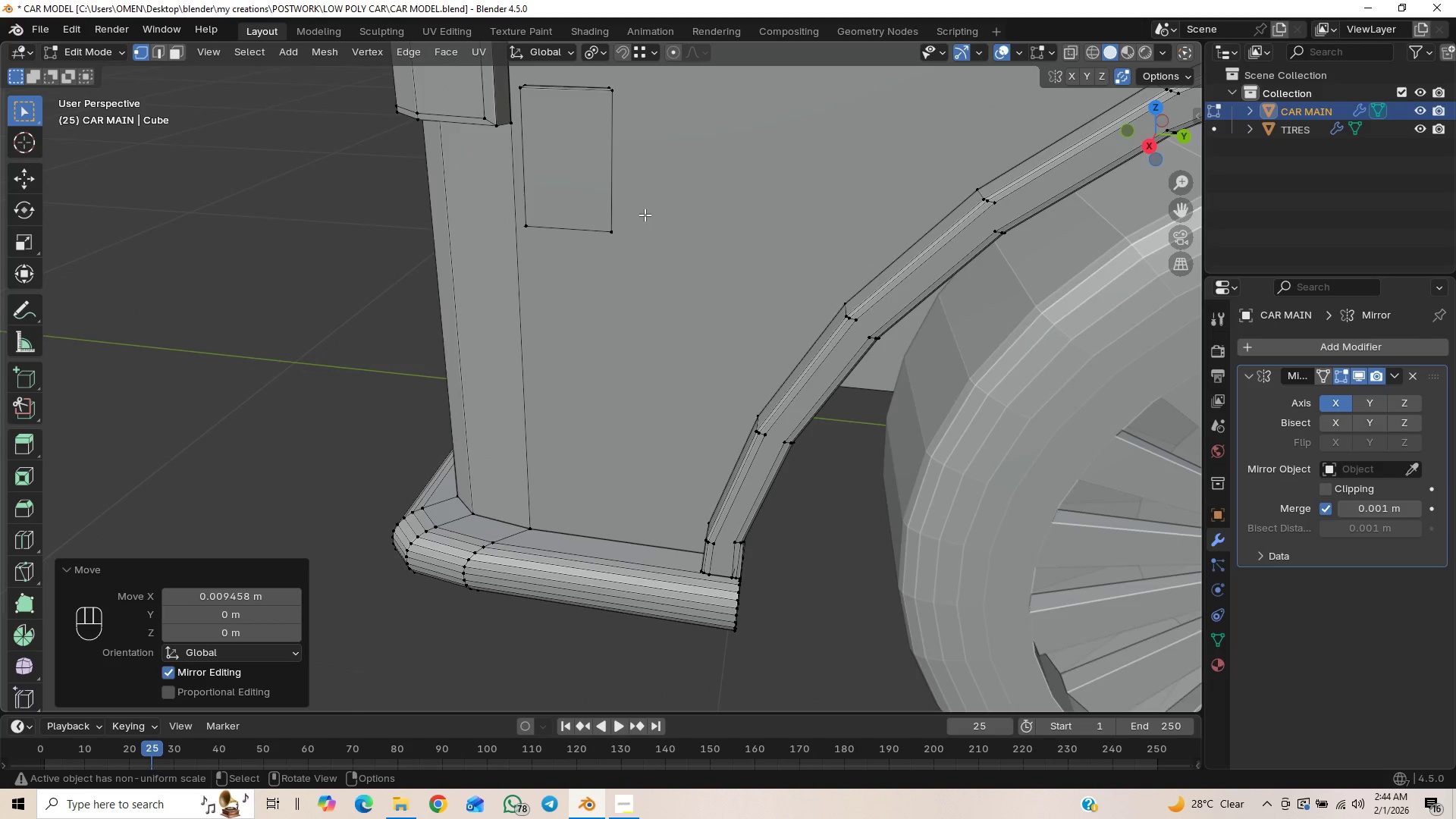 
wait(12.19)
 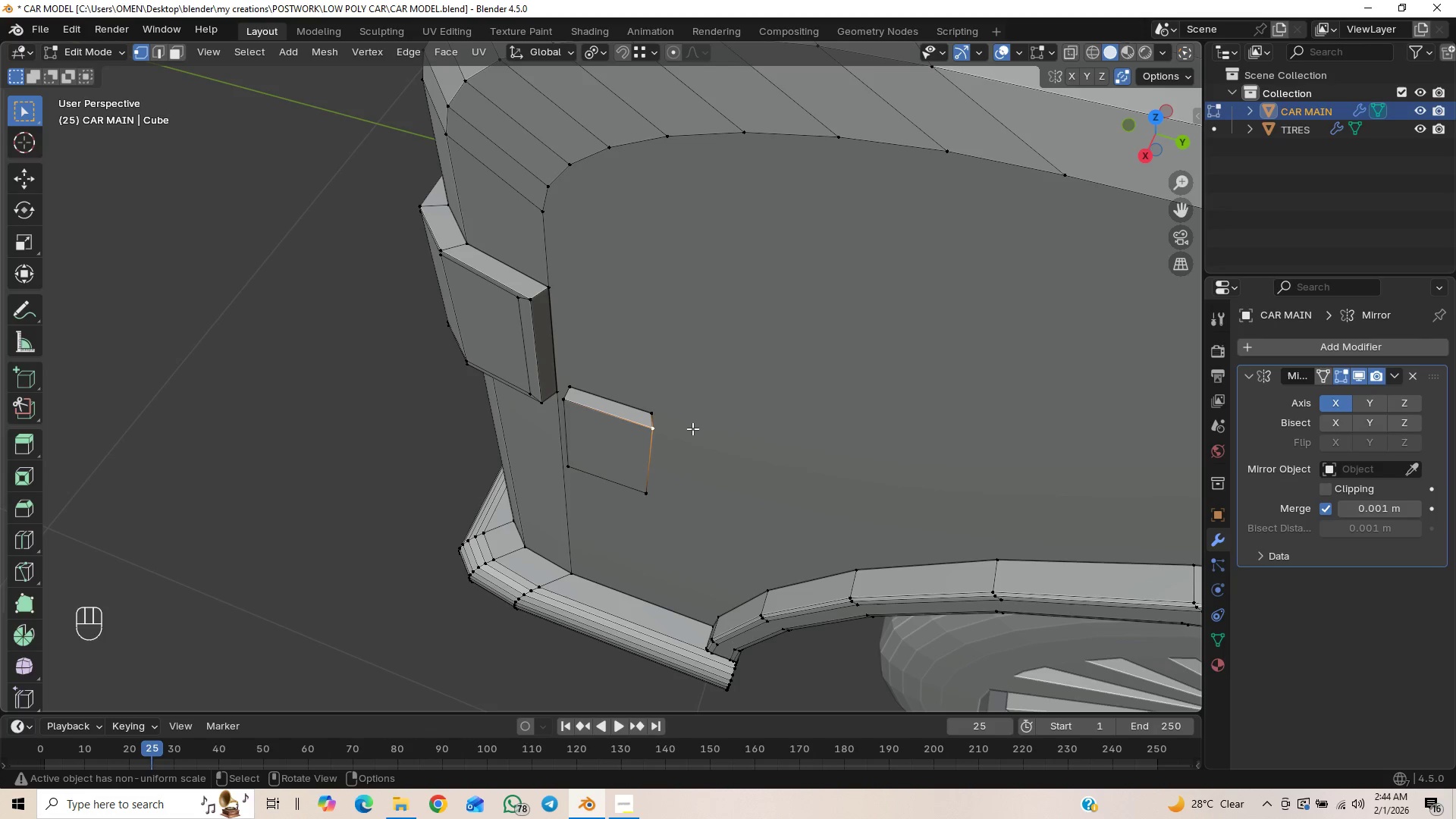 
key(NumpadEnter)
 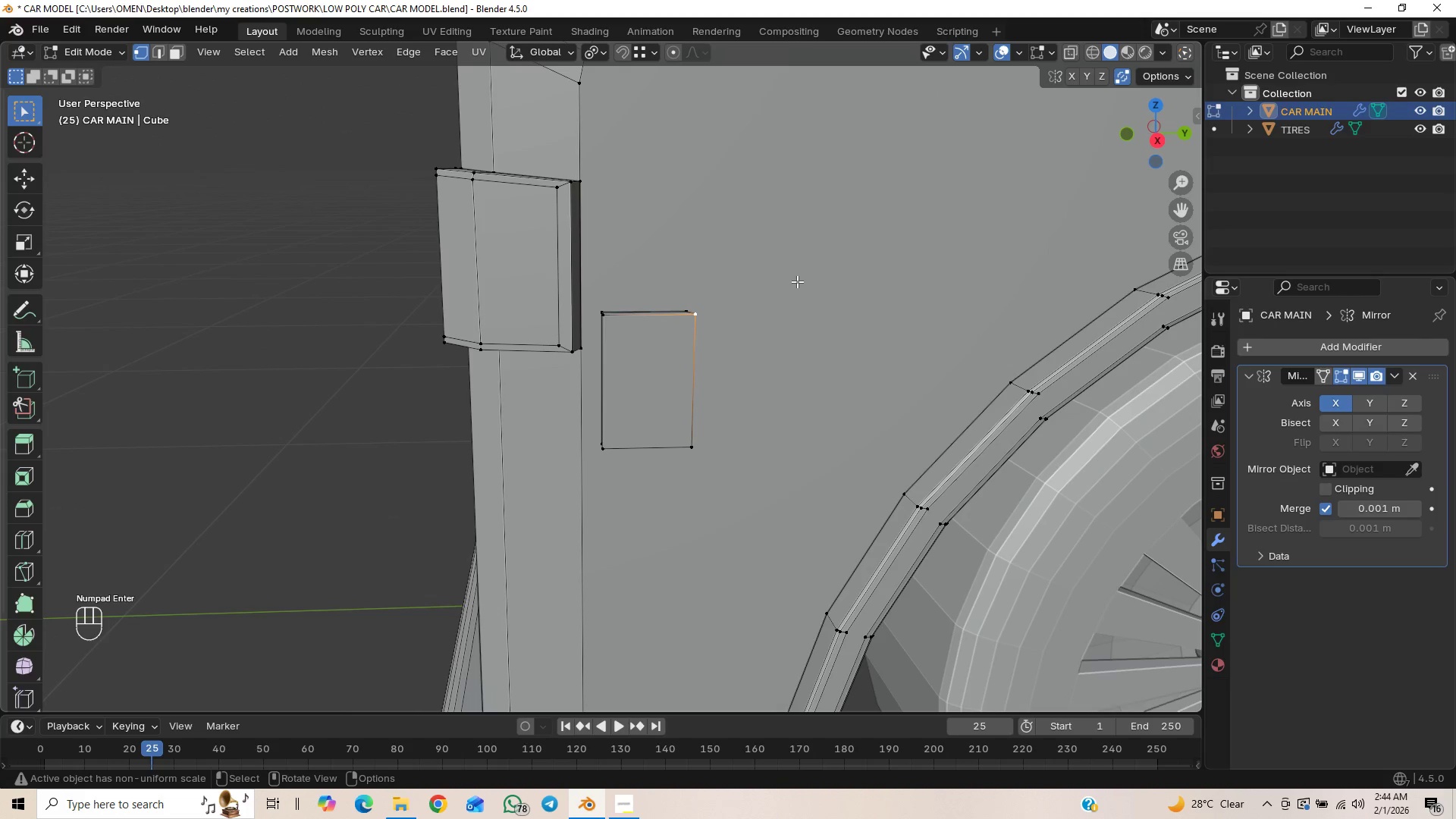 
key(Numpad3)
 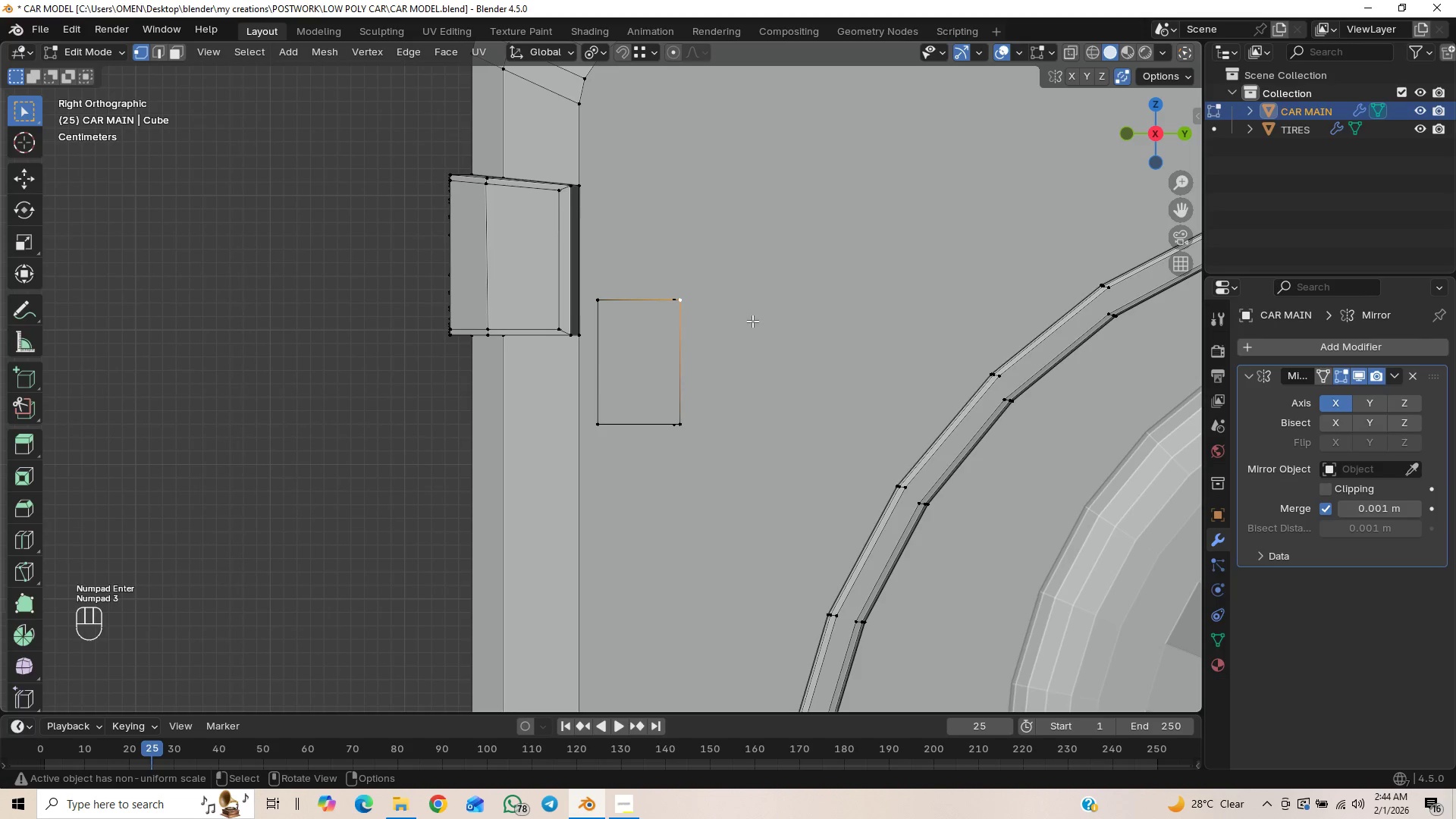 
scroll: coordinate [752, 322], scroll_direction: up, amount: 1.0
 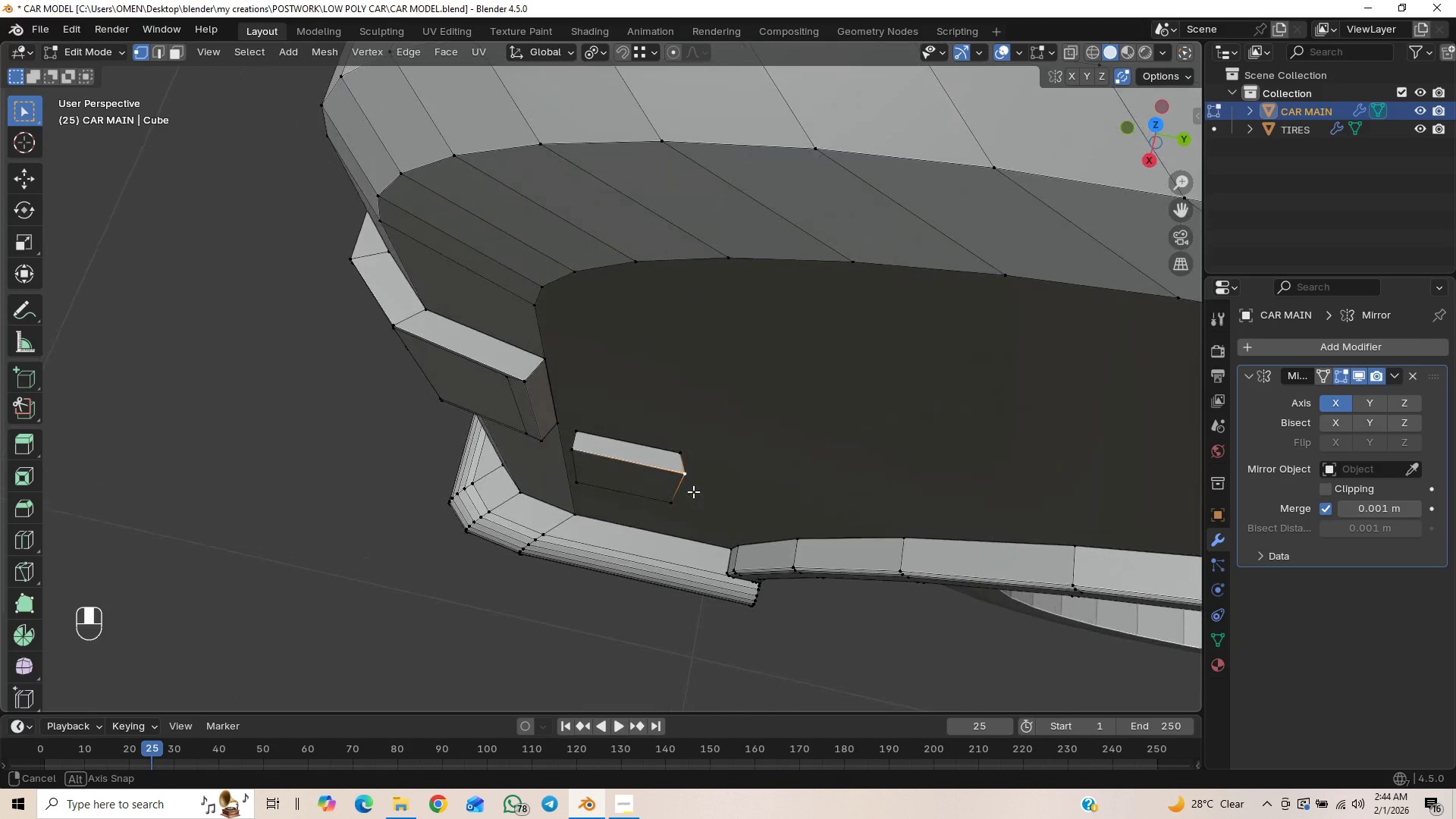 
wait(10.13)
 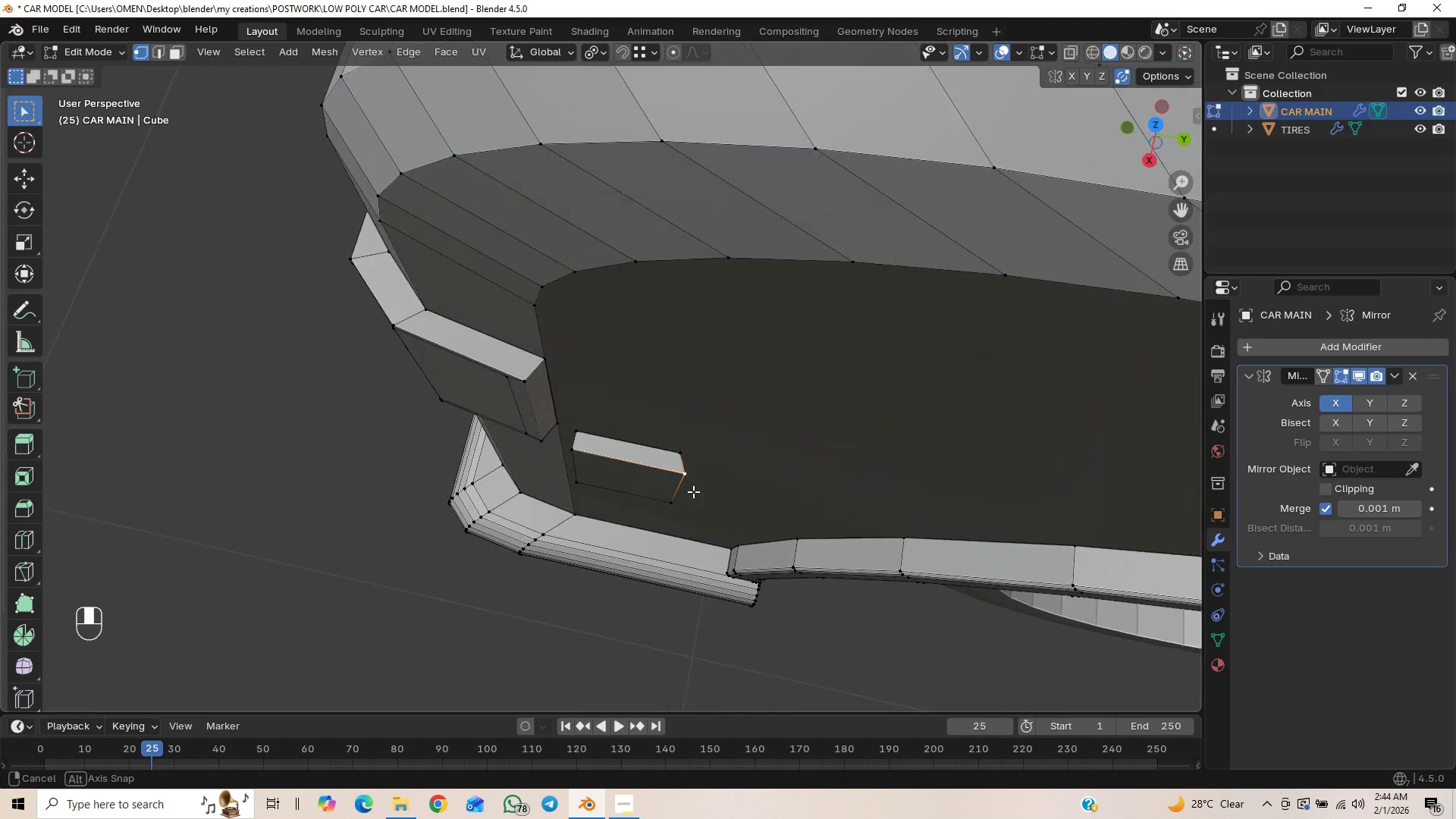 
type(GY)
 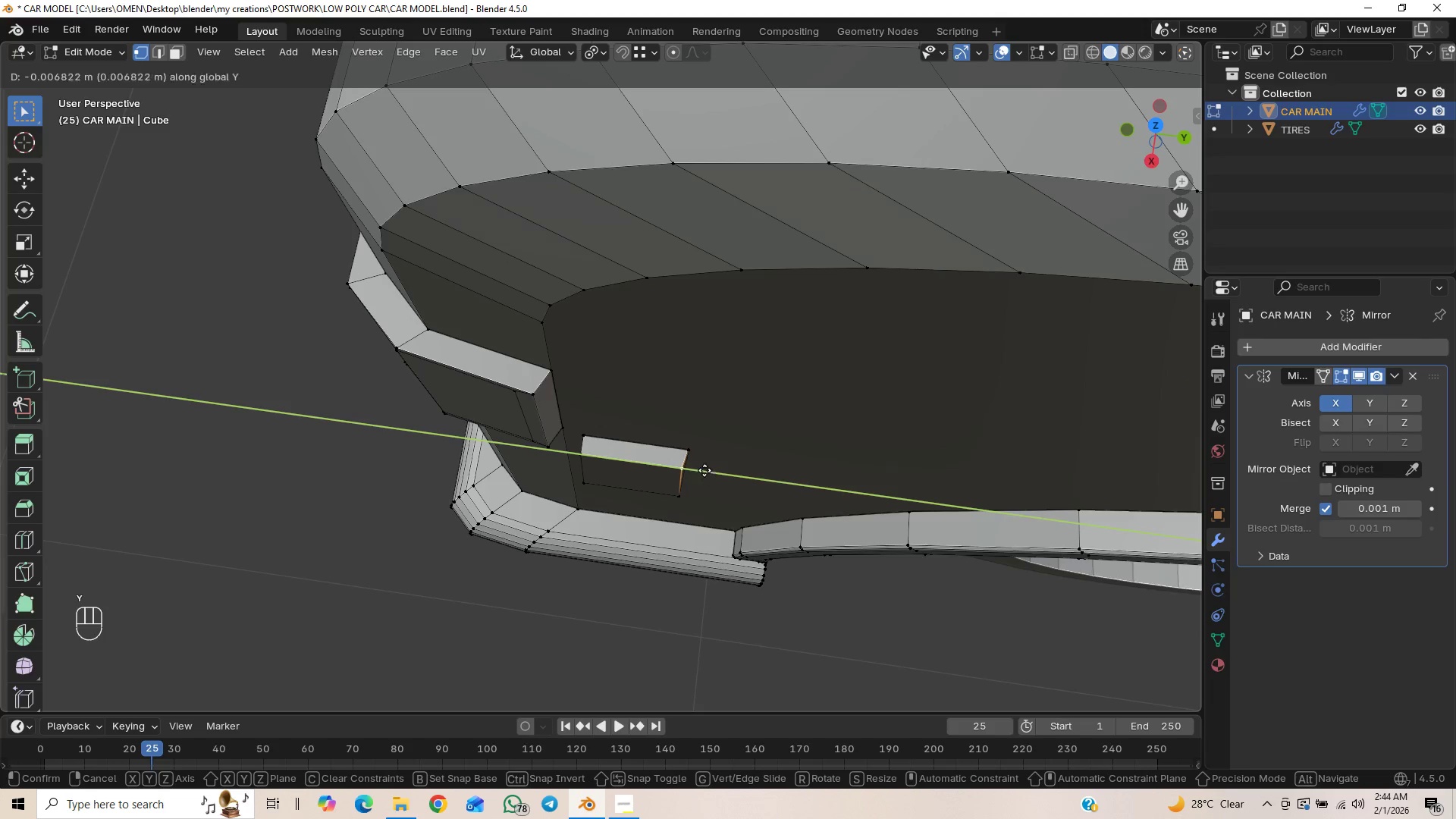 
hold_key(key=ControlLeft, duration=1.16)
left_click([694, 456])
 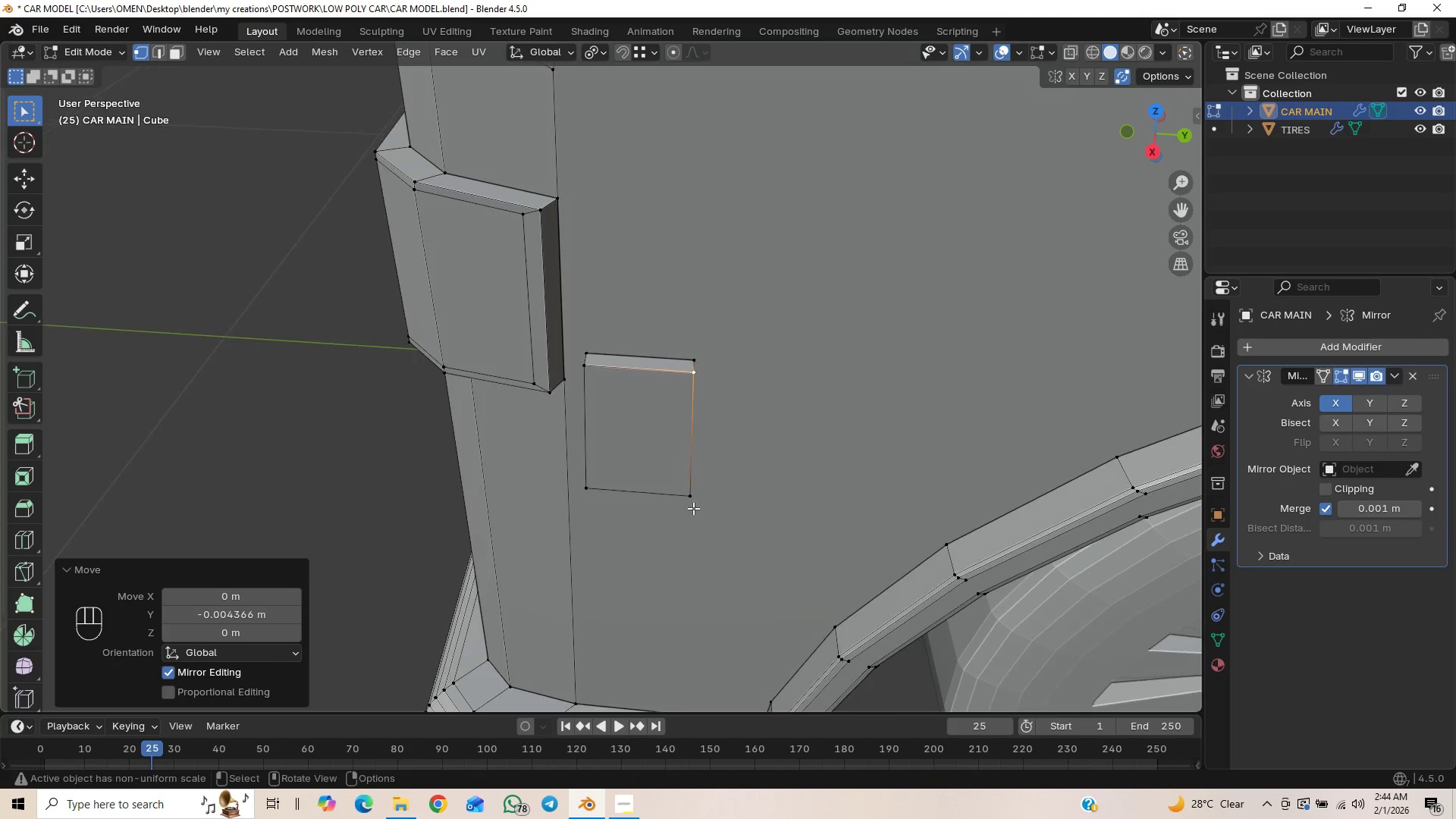 
left_click([694, 498])
 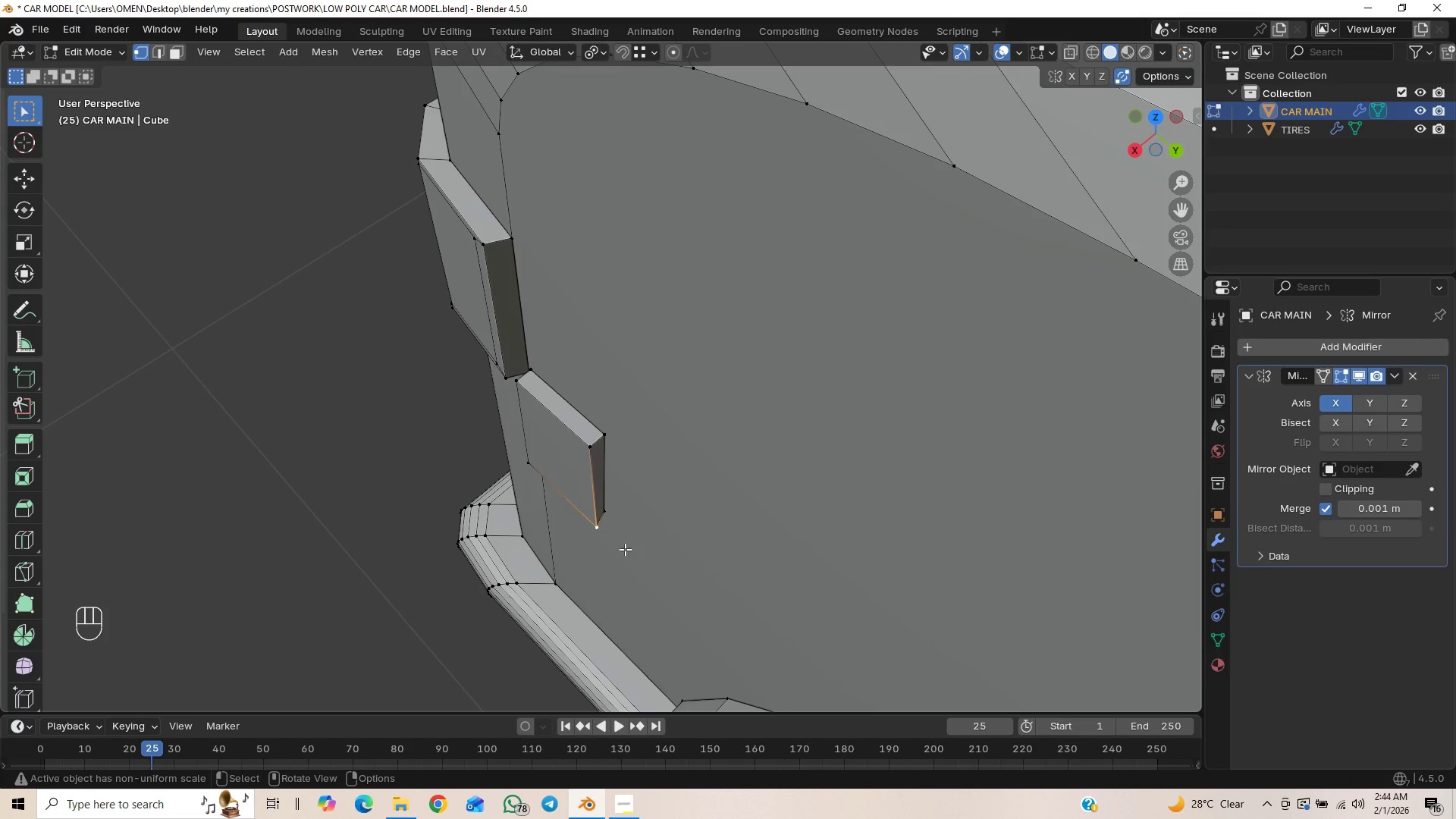 
key(G)
 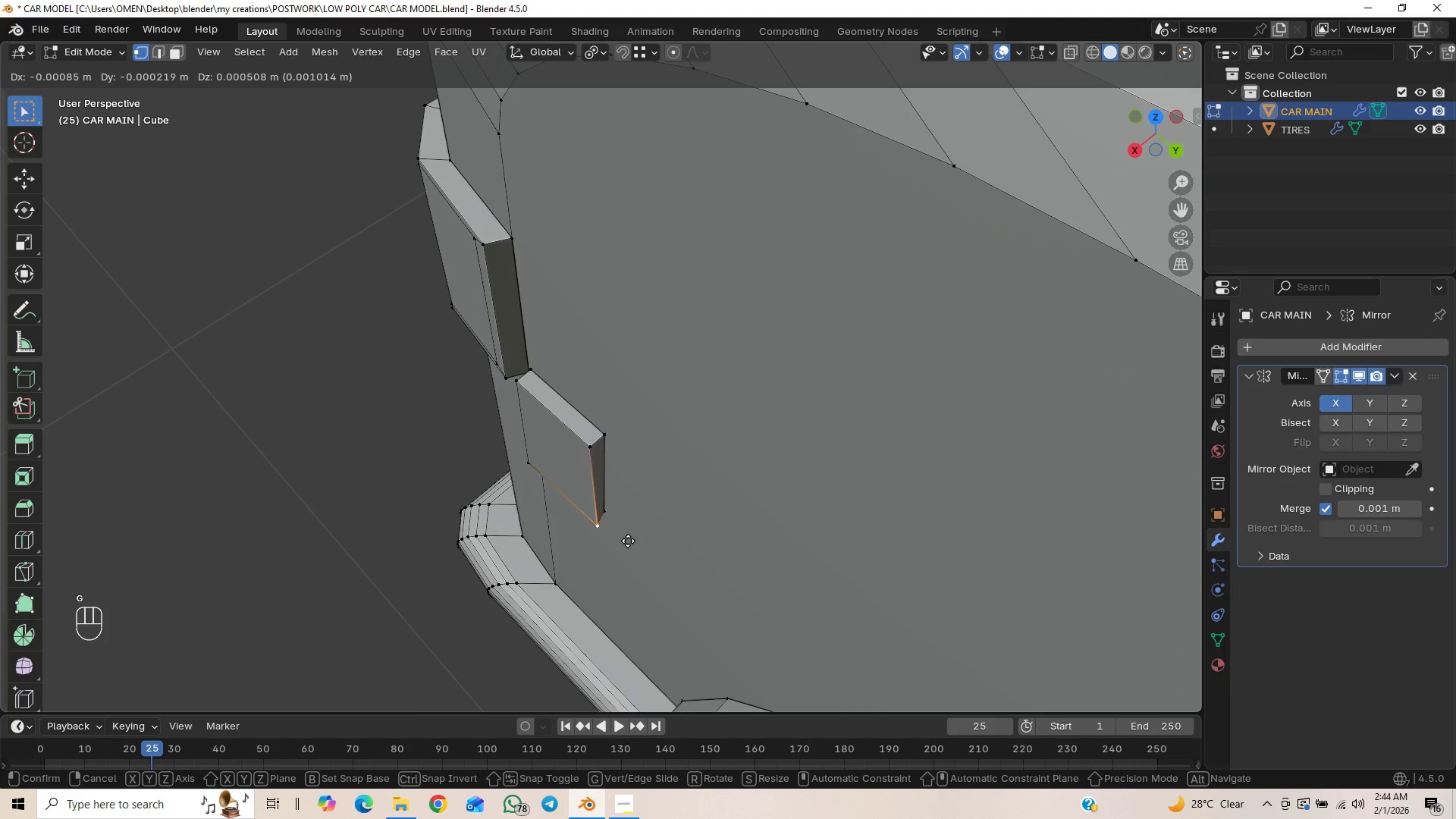 
key(Y)
 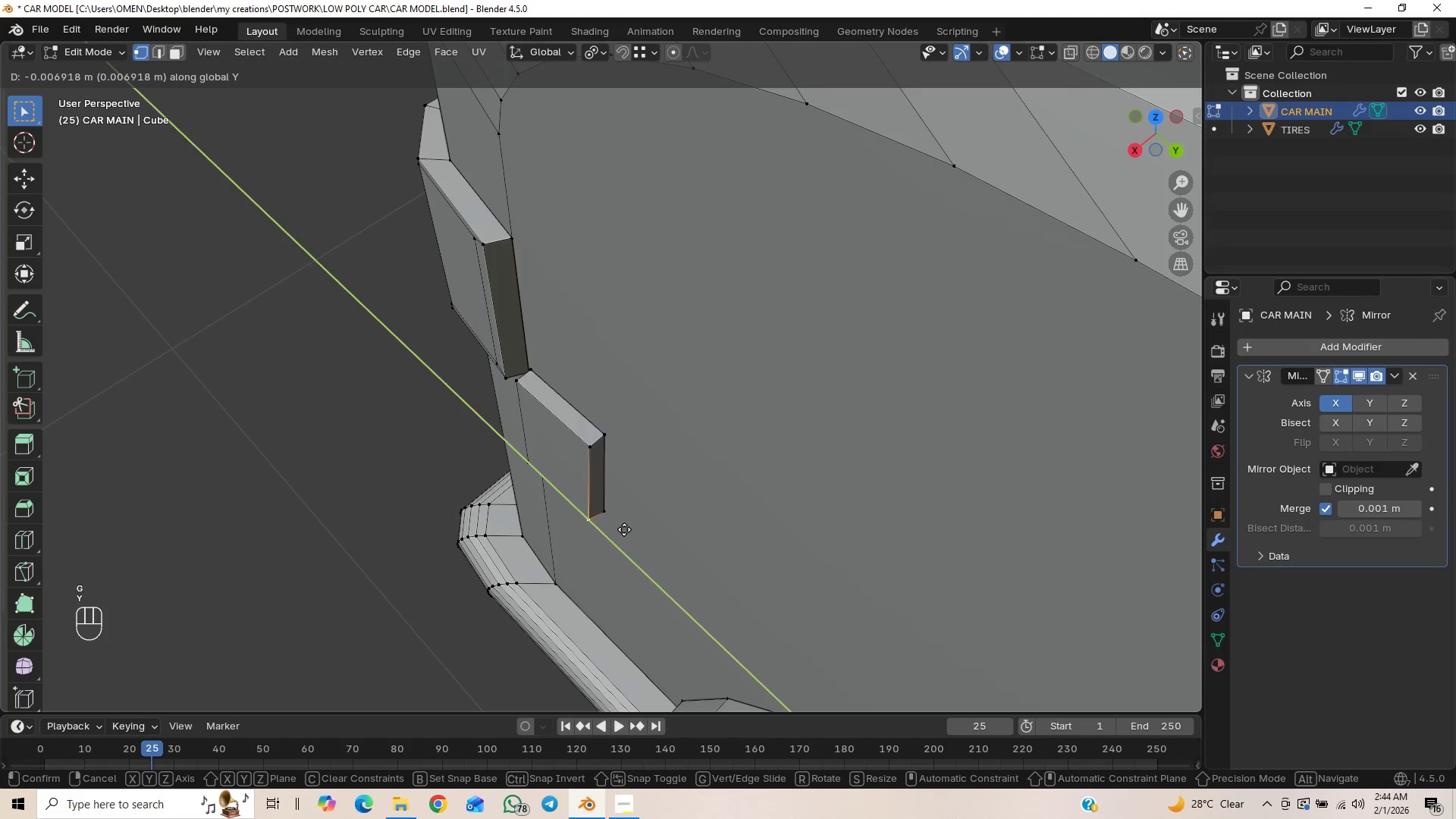 
hold_key(key=ControlLeft, duration=0.86)
left_click([618, 515])
 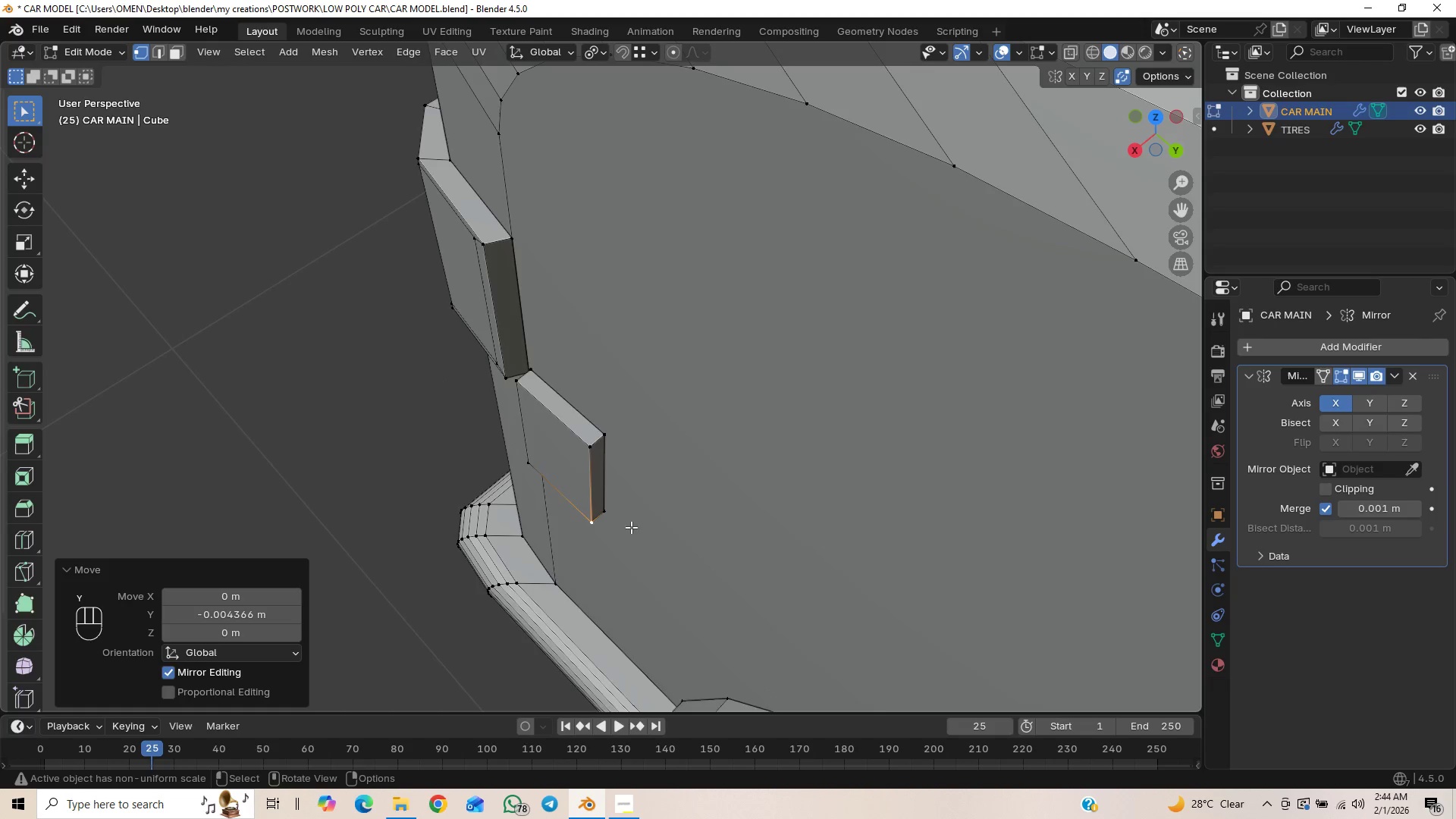 
scroll: coordinate [632, 530], scroll_direction: down, amount: 1.0
 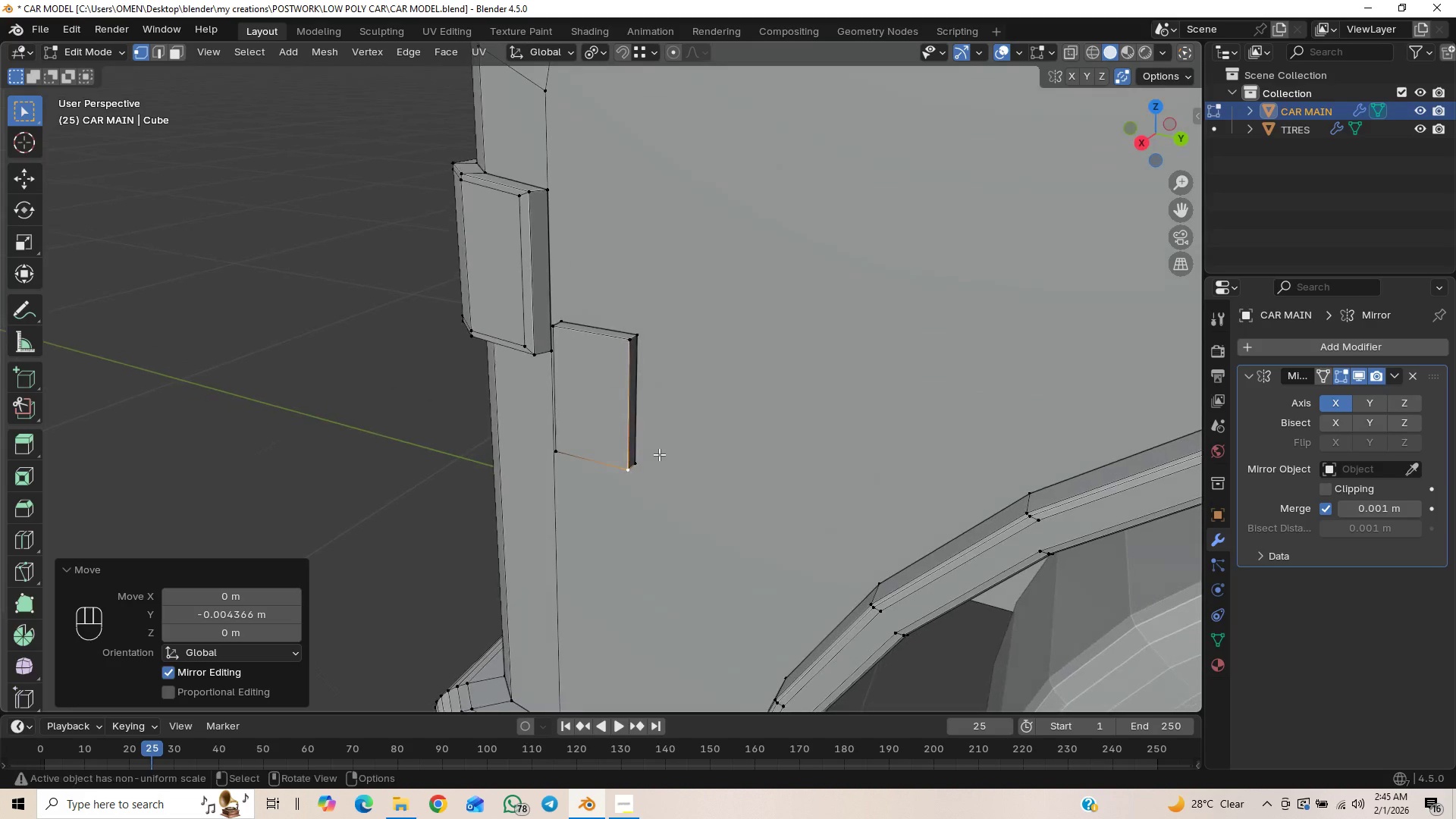 
wait(5.14)
 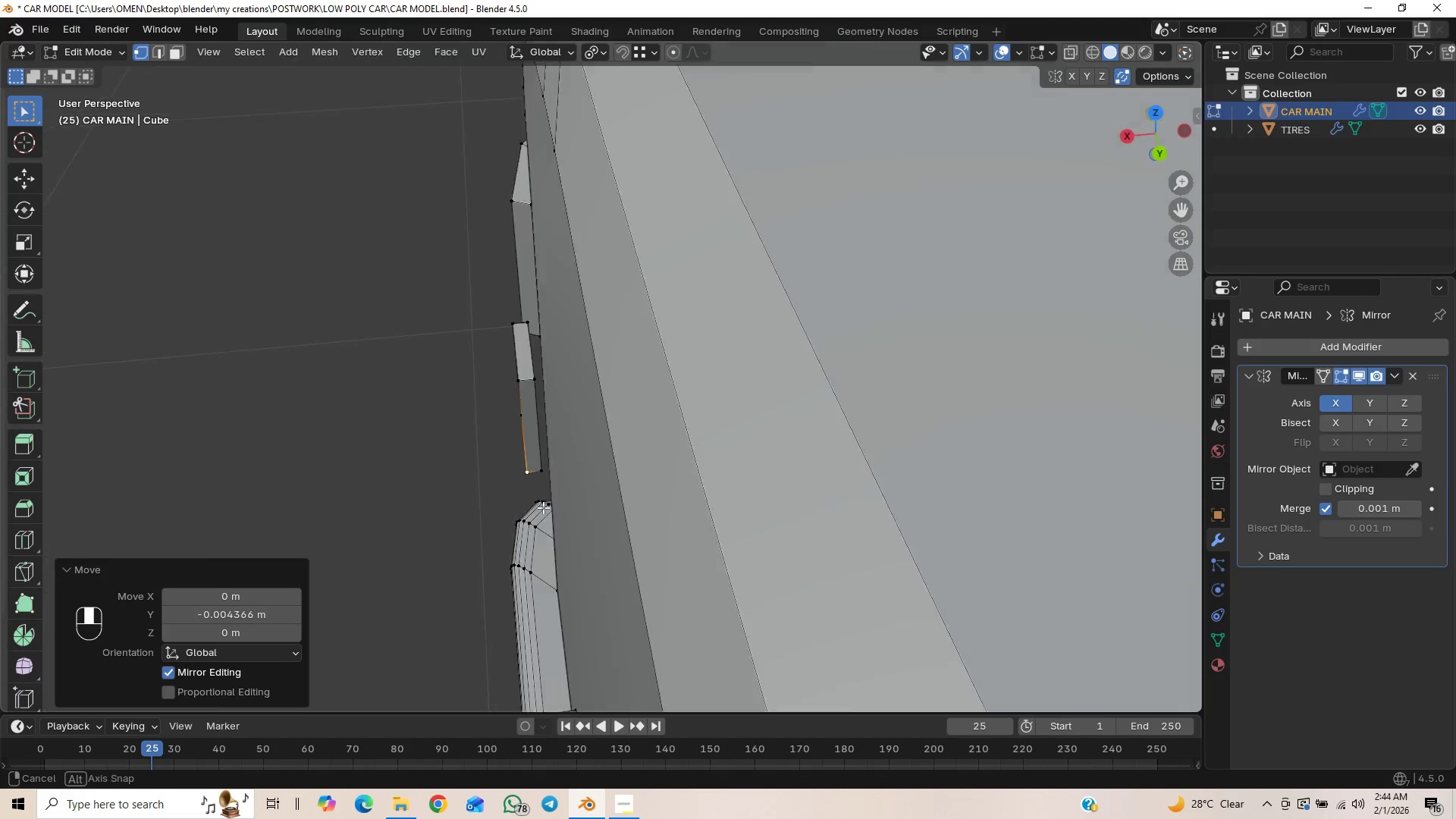 
key(3)
 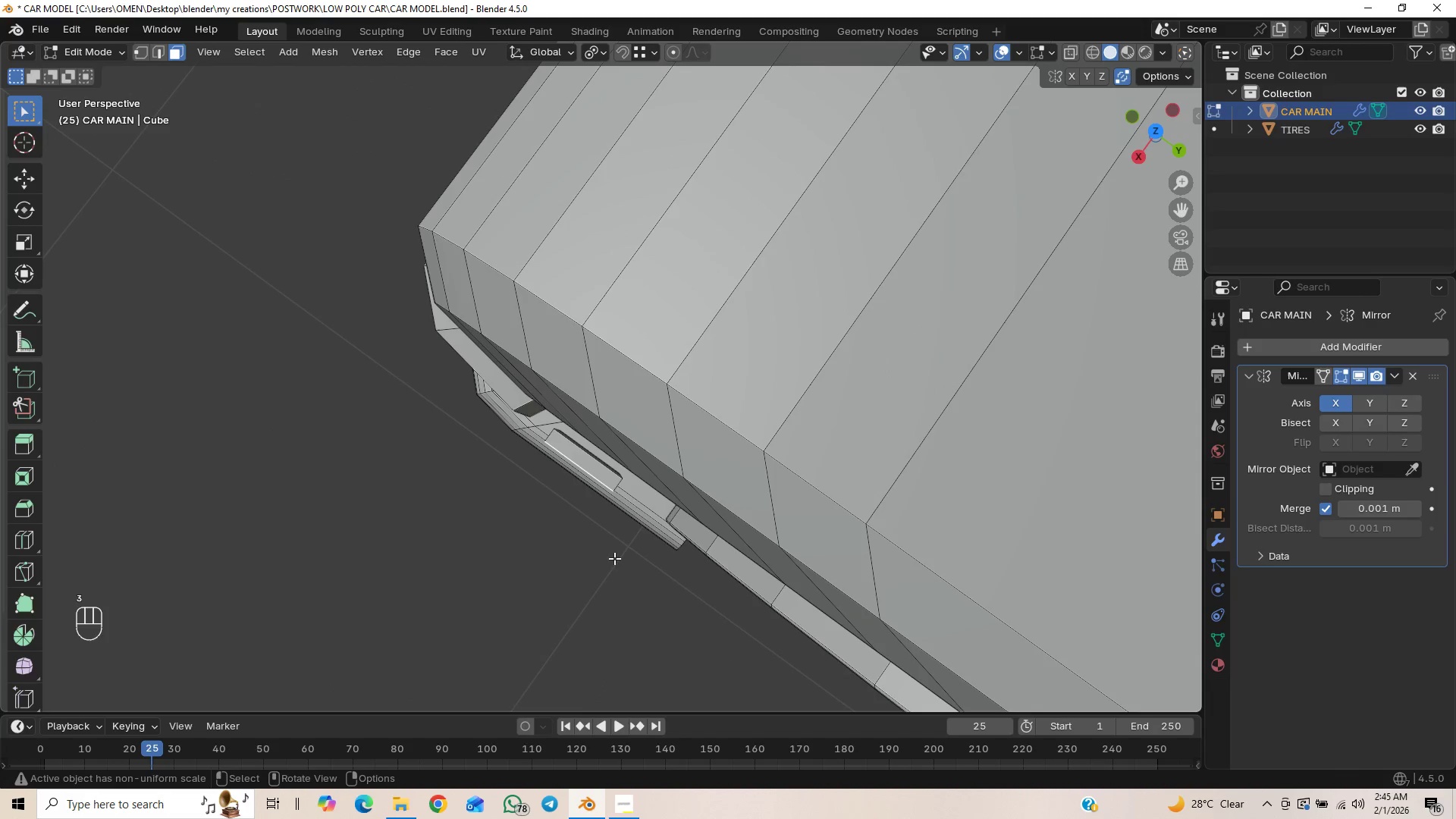 
key(Numpad7)
 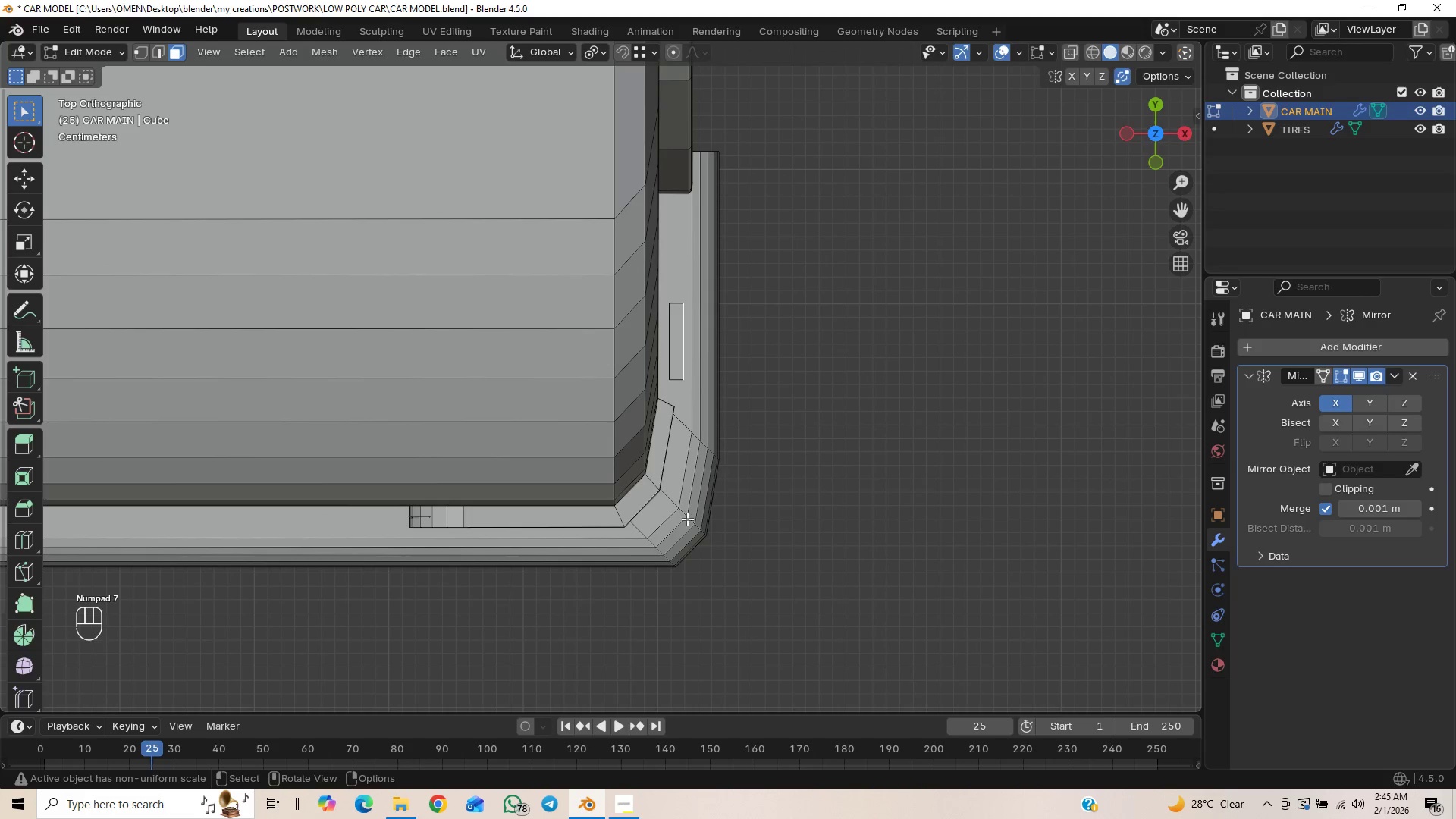 
scroll: coordinate [782, 386], scroll_direction: up, amount: 4.0
 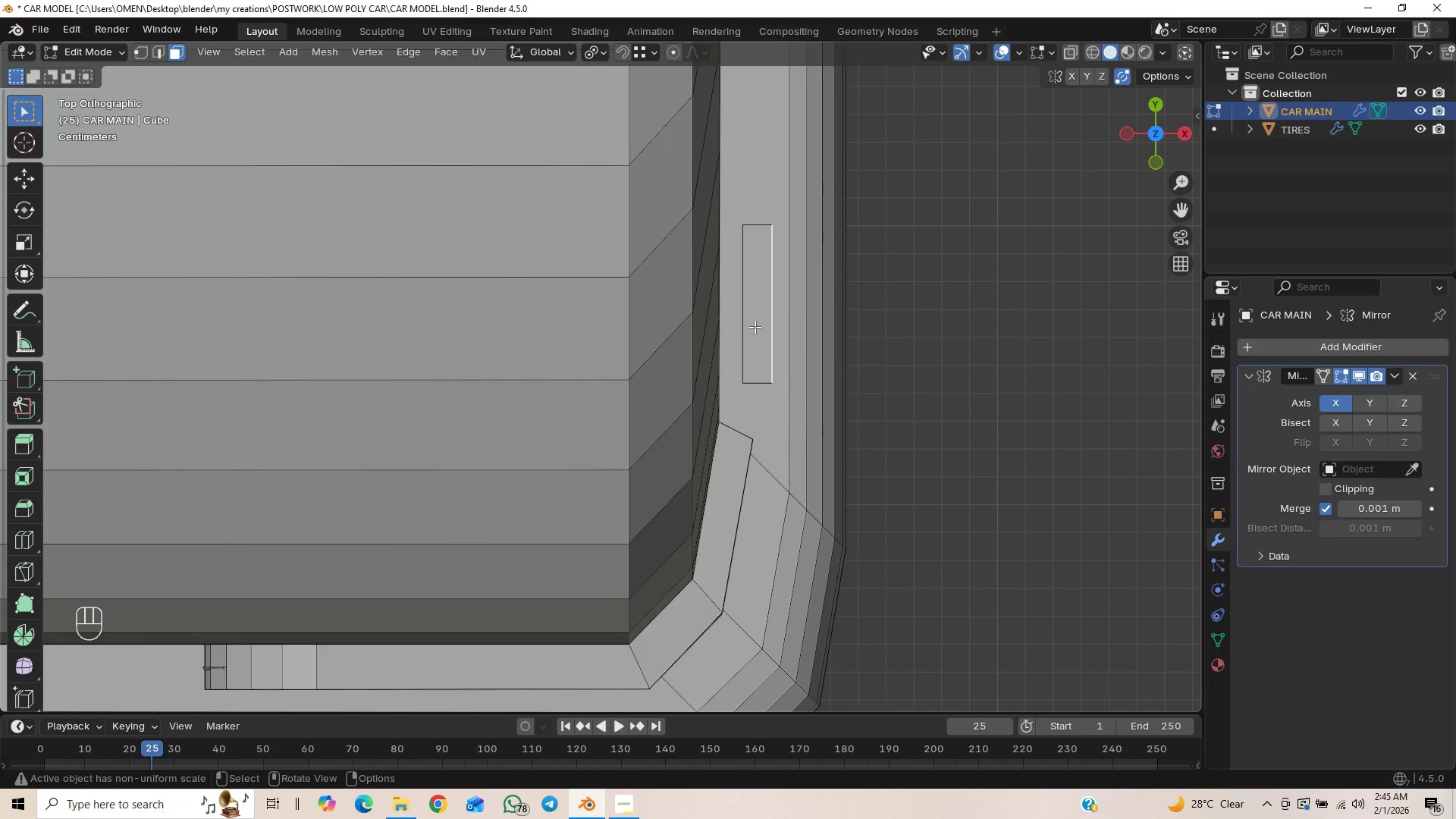 
key(L)
 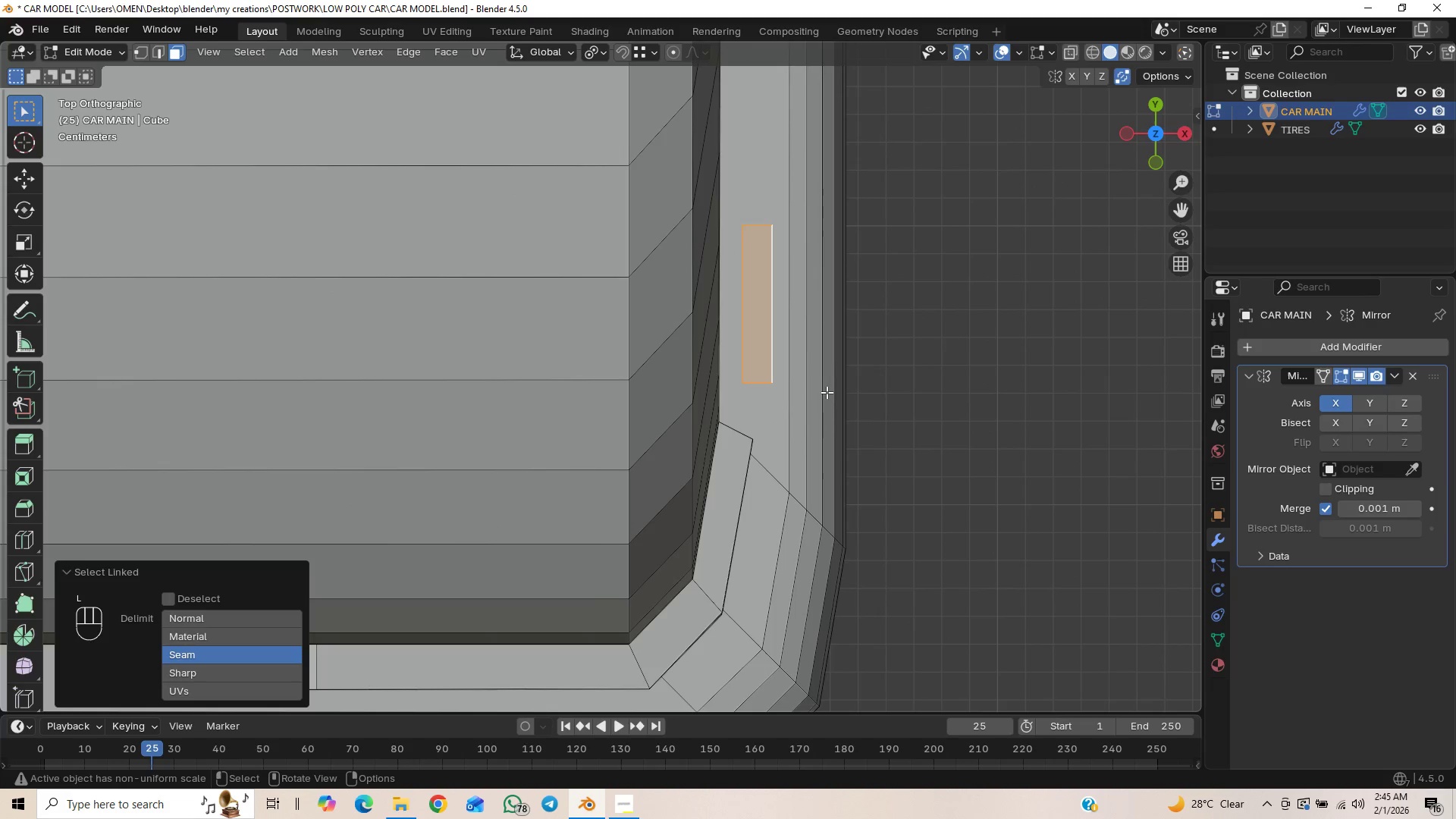 
type(GX)
 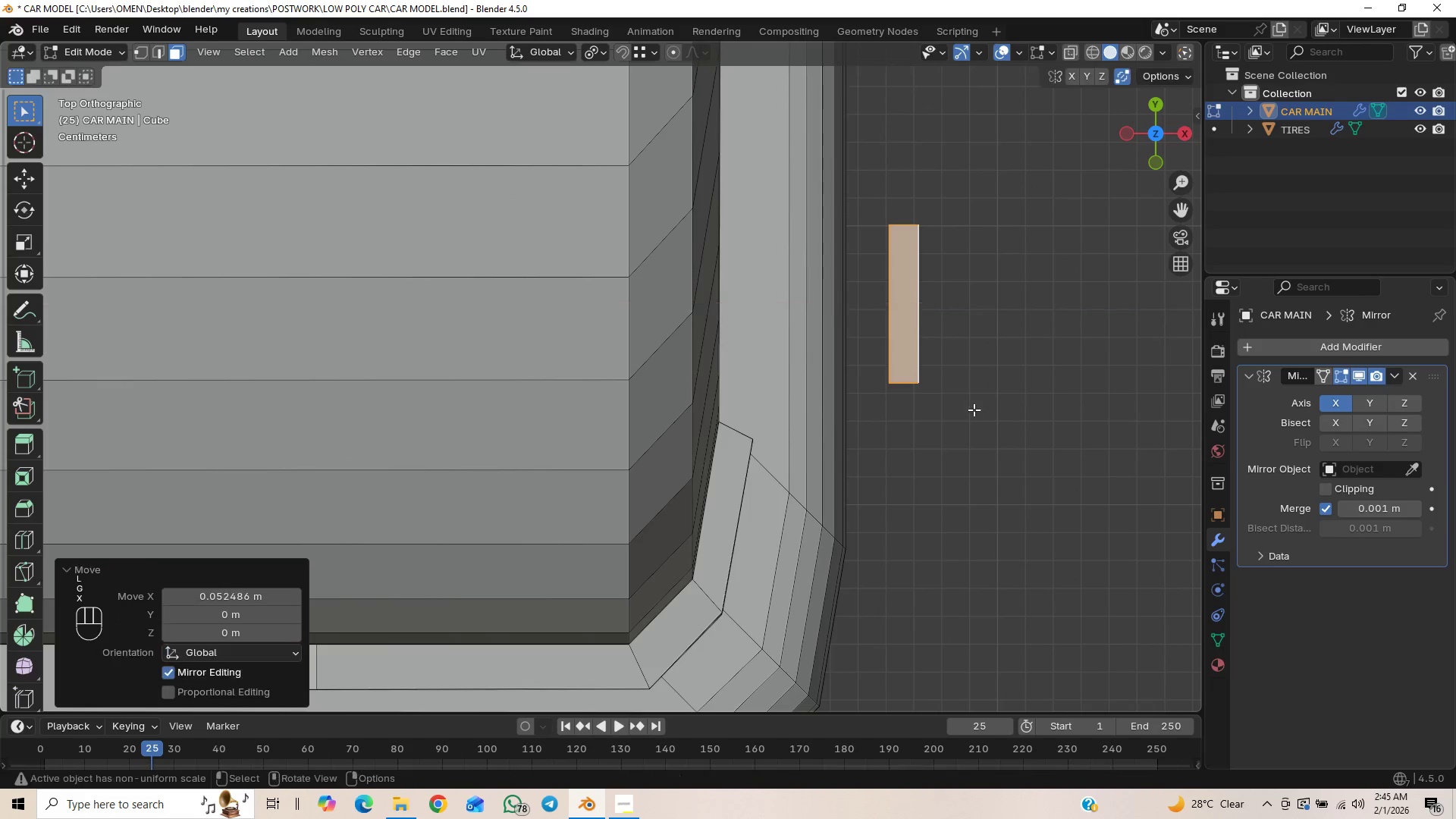 
scroll: coordinate [964, 416], scroll_direction: down, amount: 2.0
 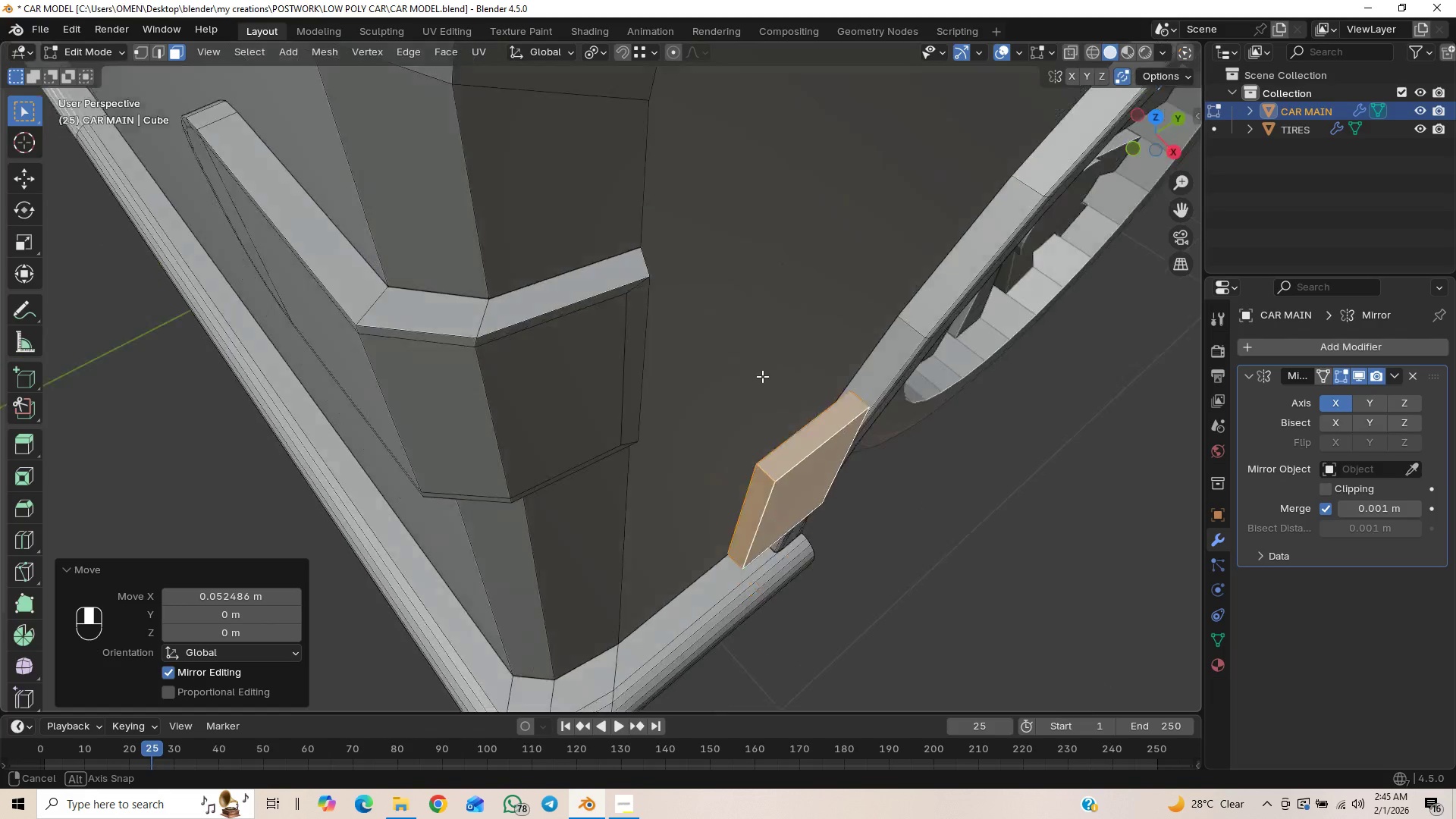 
wait(5.03)
 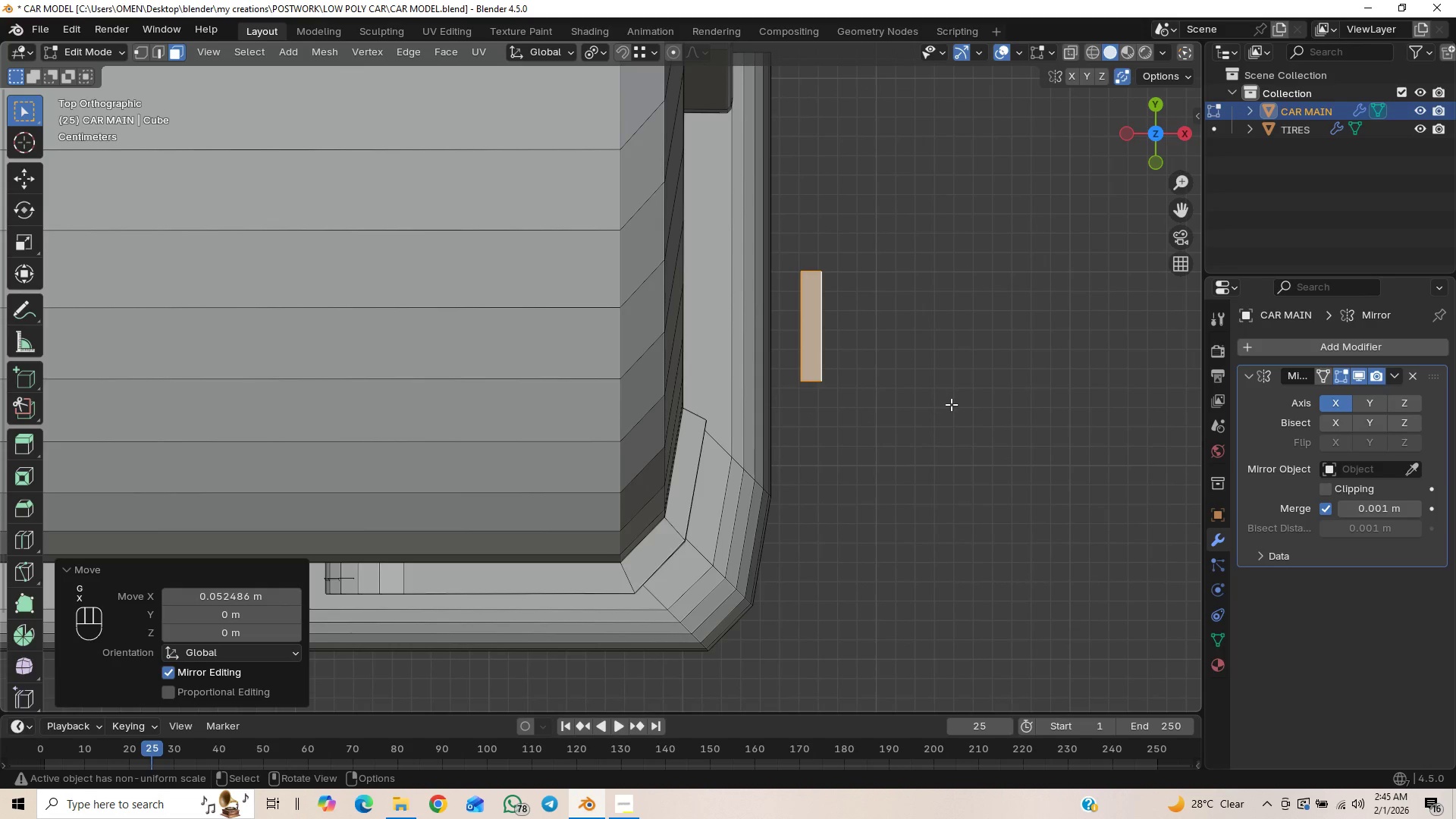 
type(SZ)
 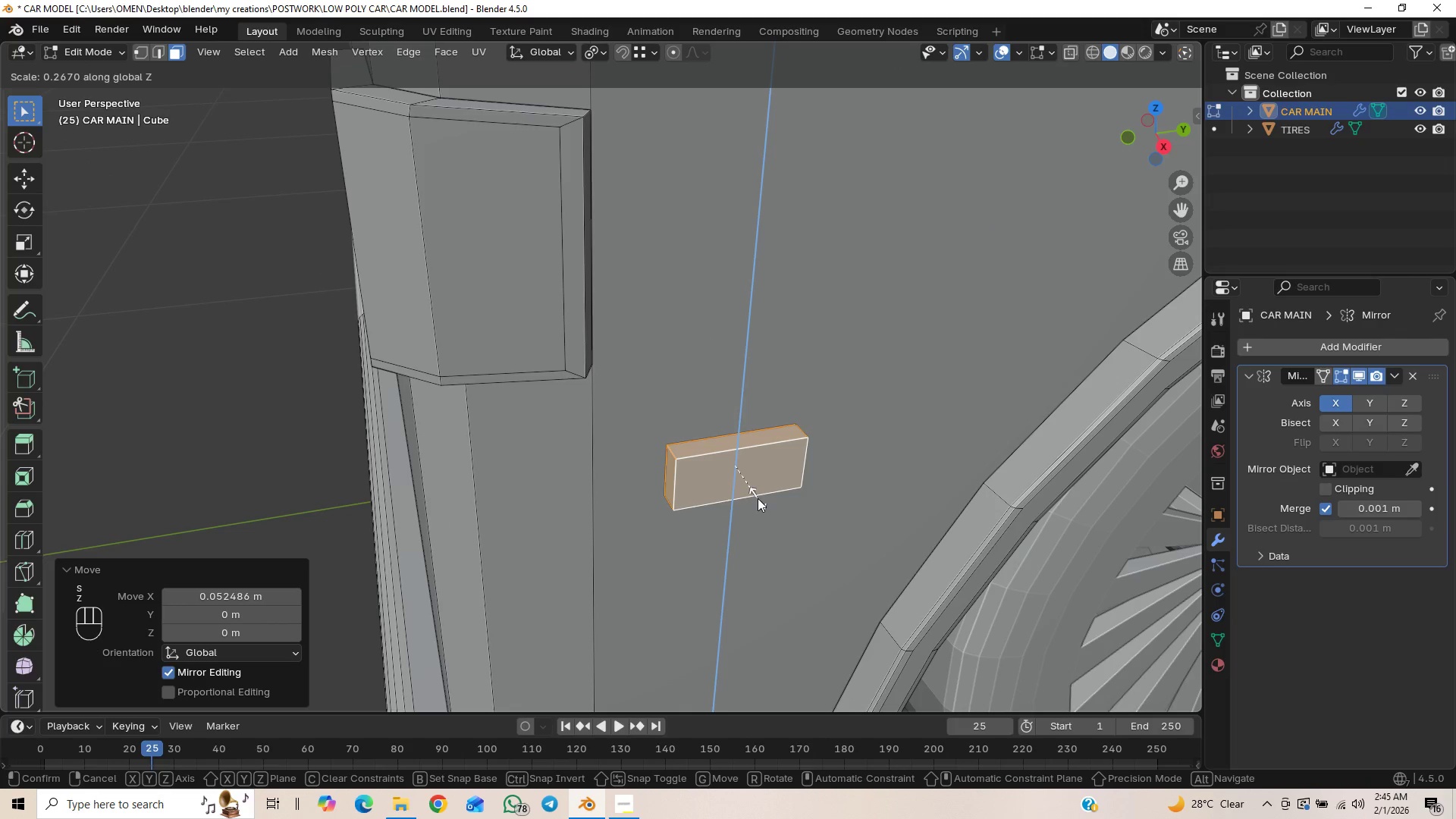 
left_click([758, 498])
 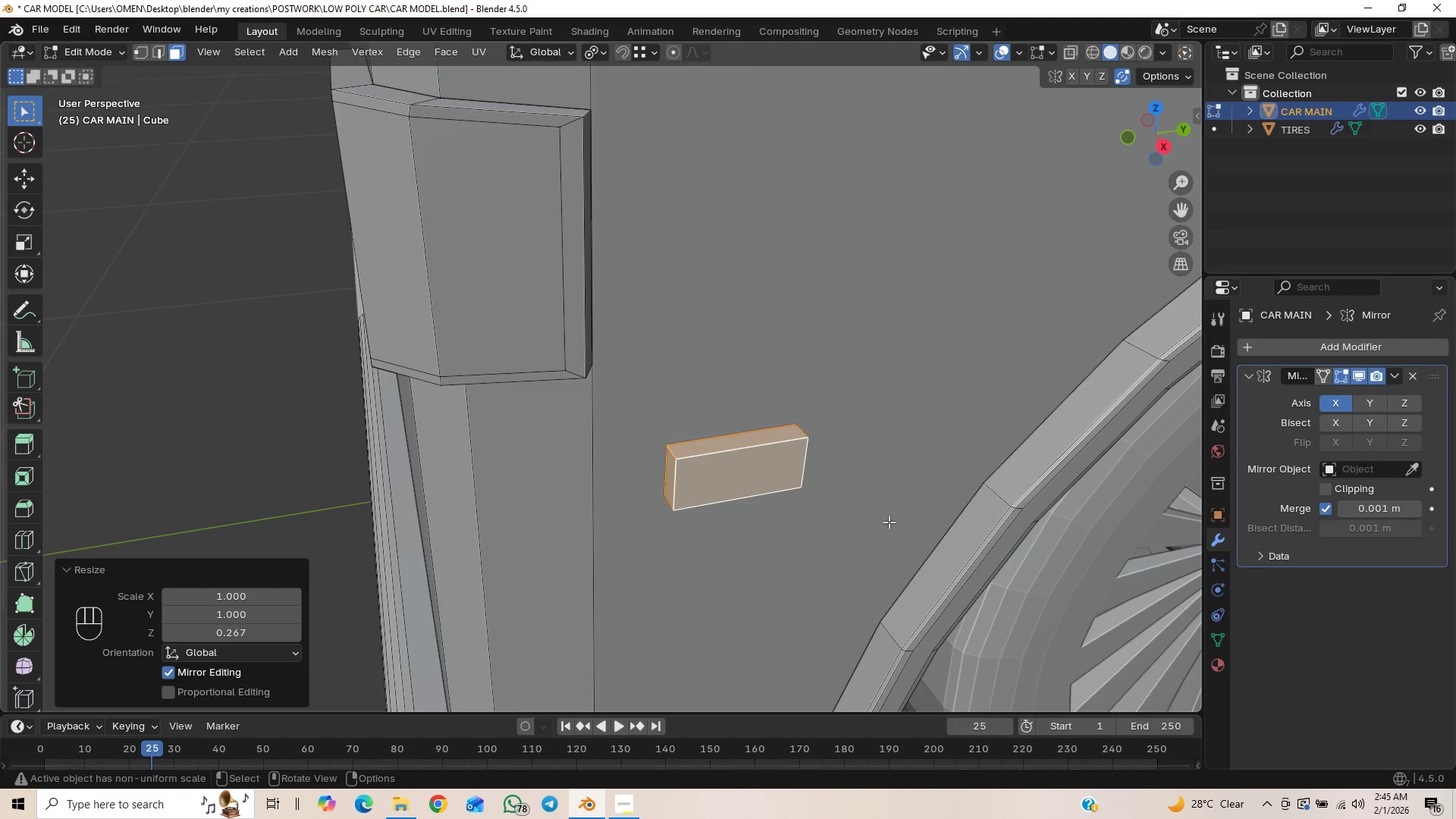 
type(SY)
 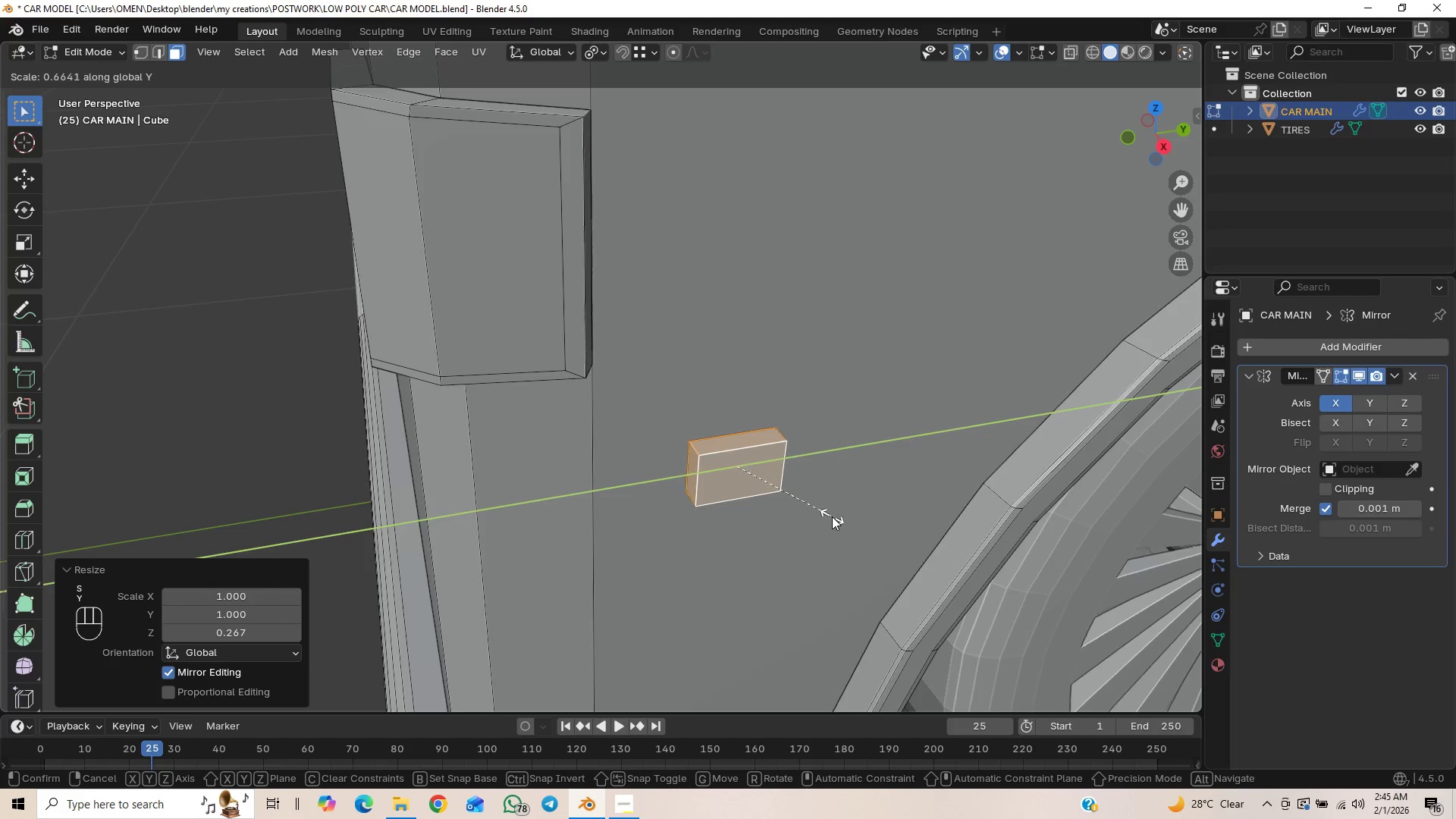 
left_click([824, 516])
 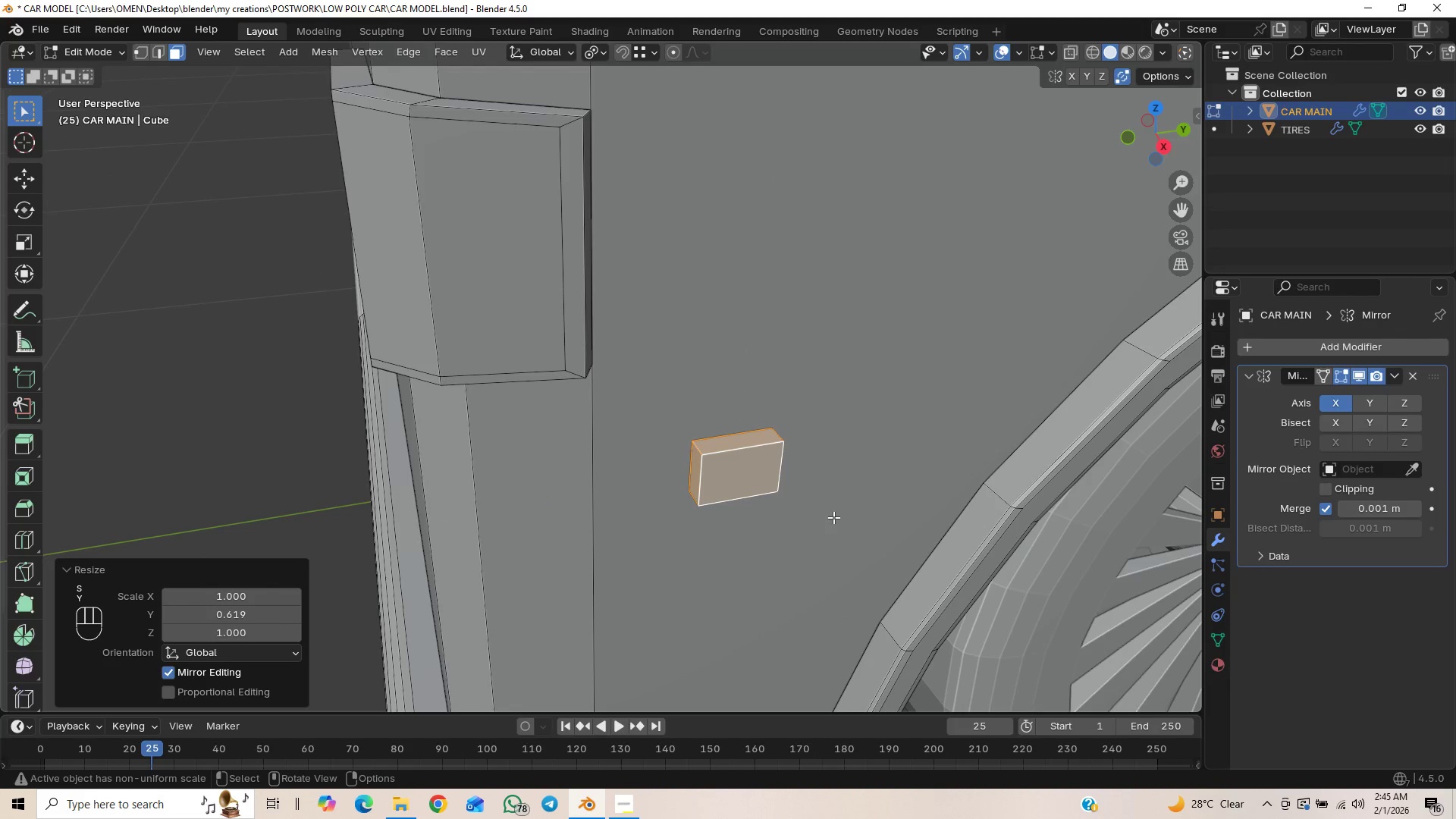 
key(Numpad3)
 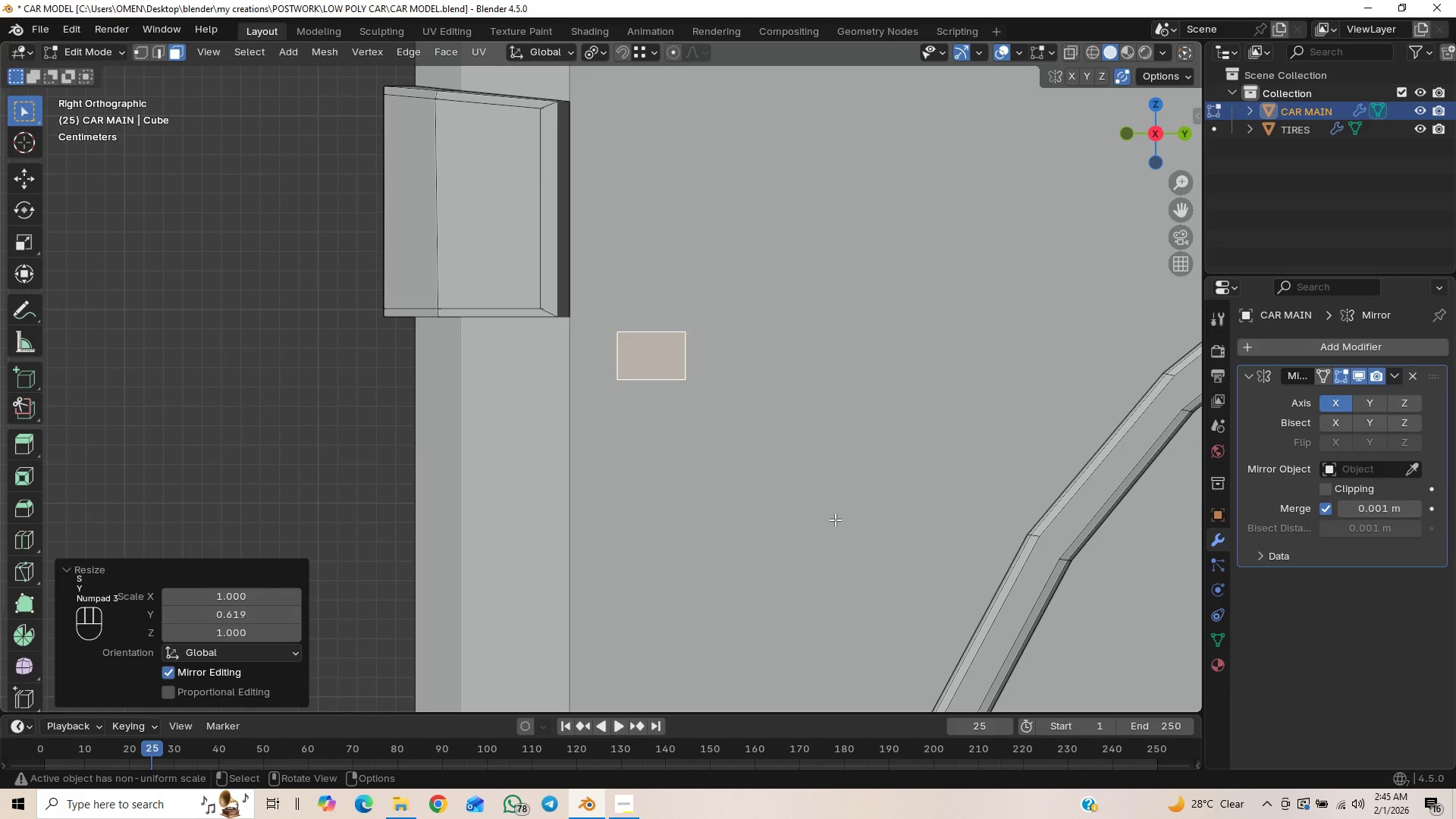 
scroll: coordinate [775, 413], scroll_direction: down, amount: 4.0
 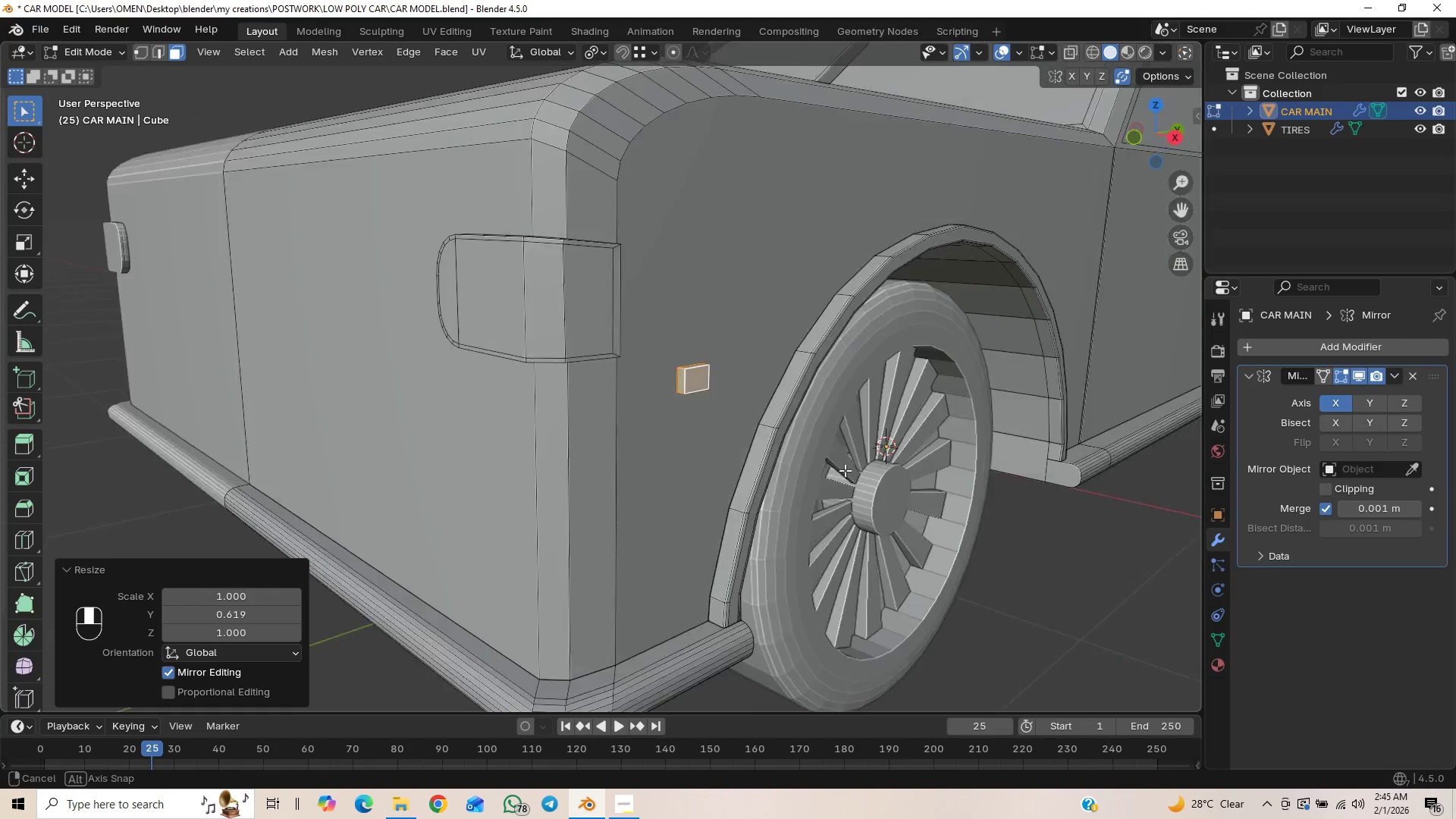 
wait(8.32)
 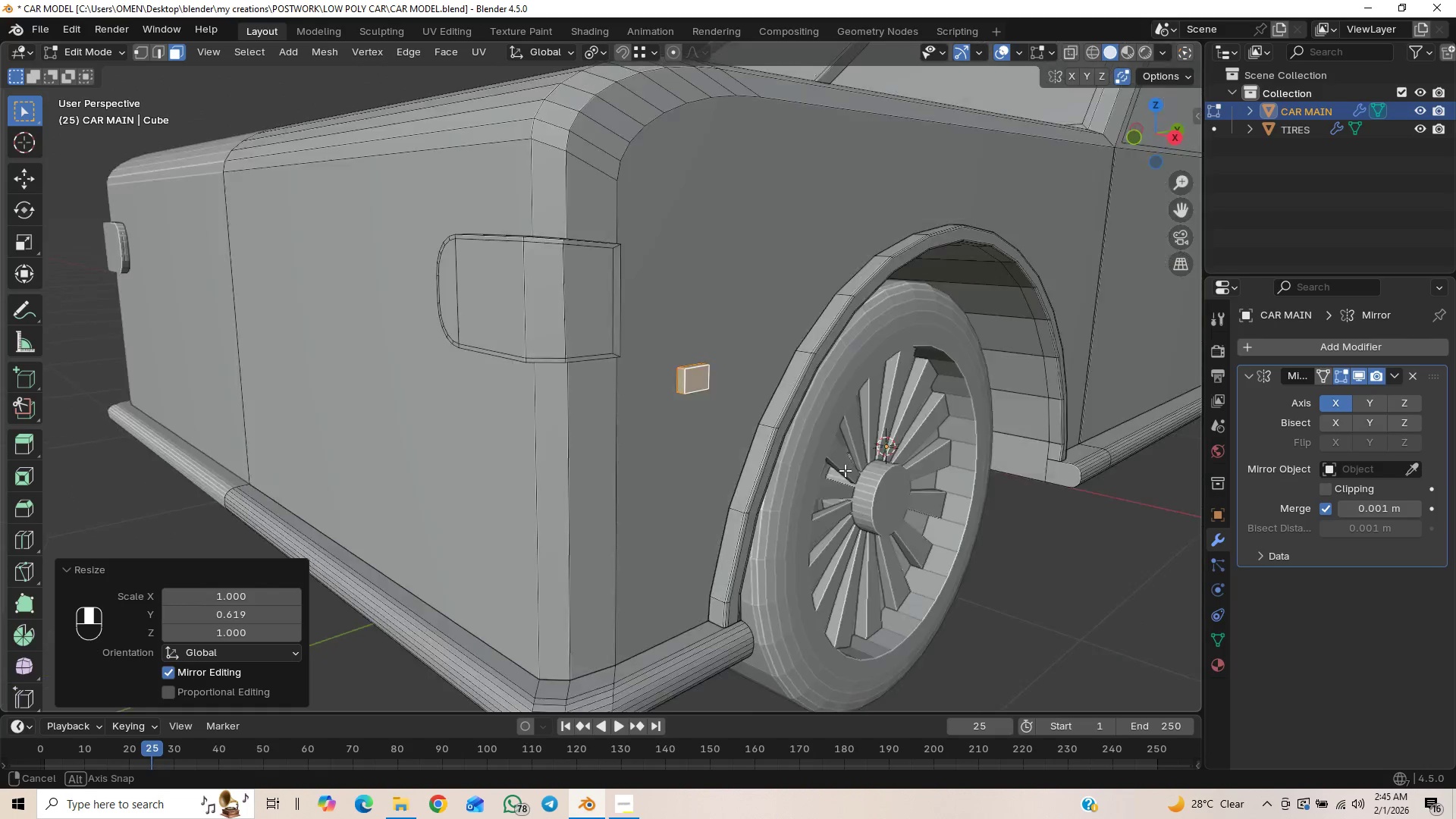 
left_click([609, 218])
 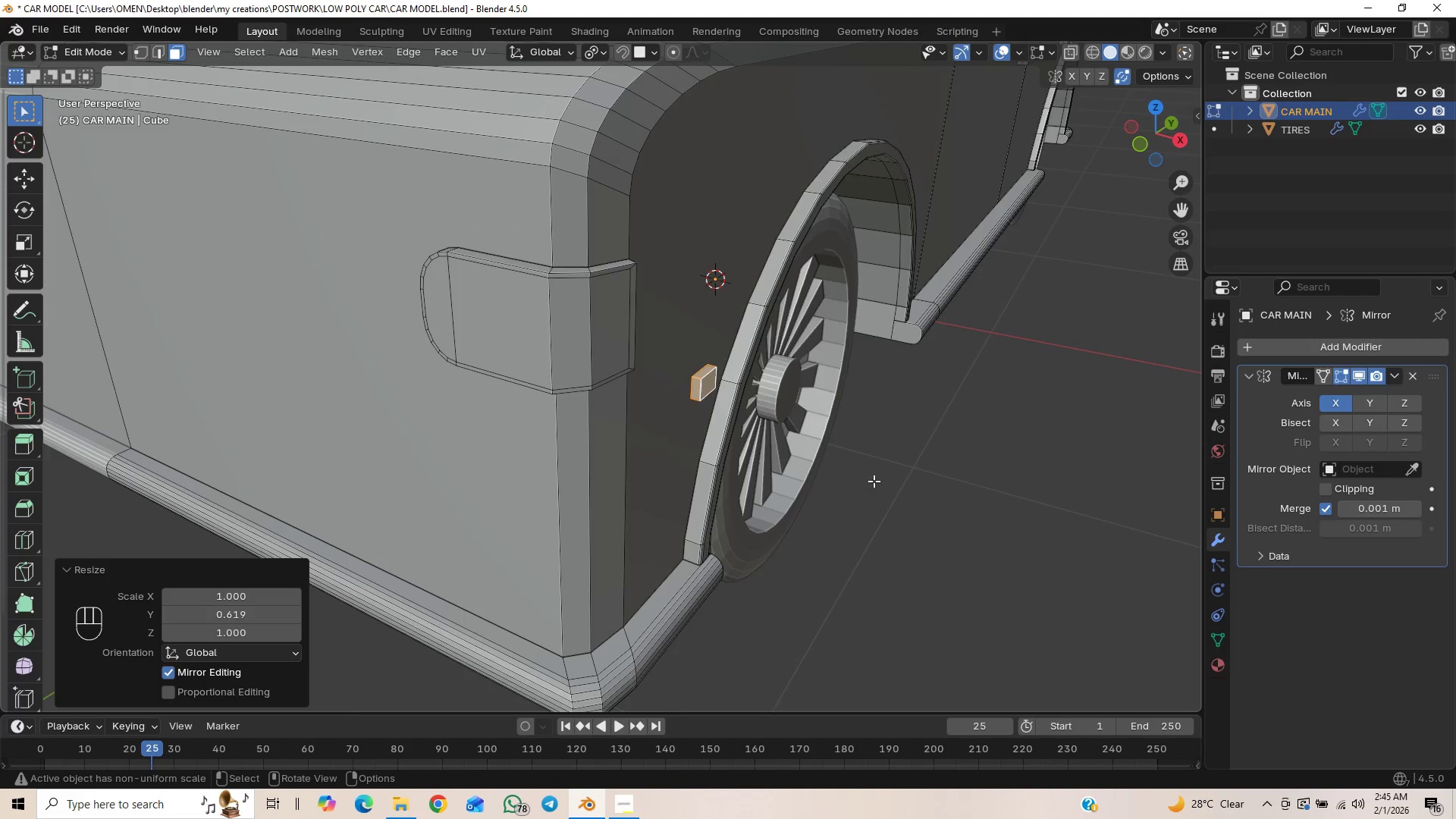 
type(GX)
 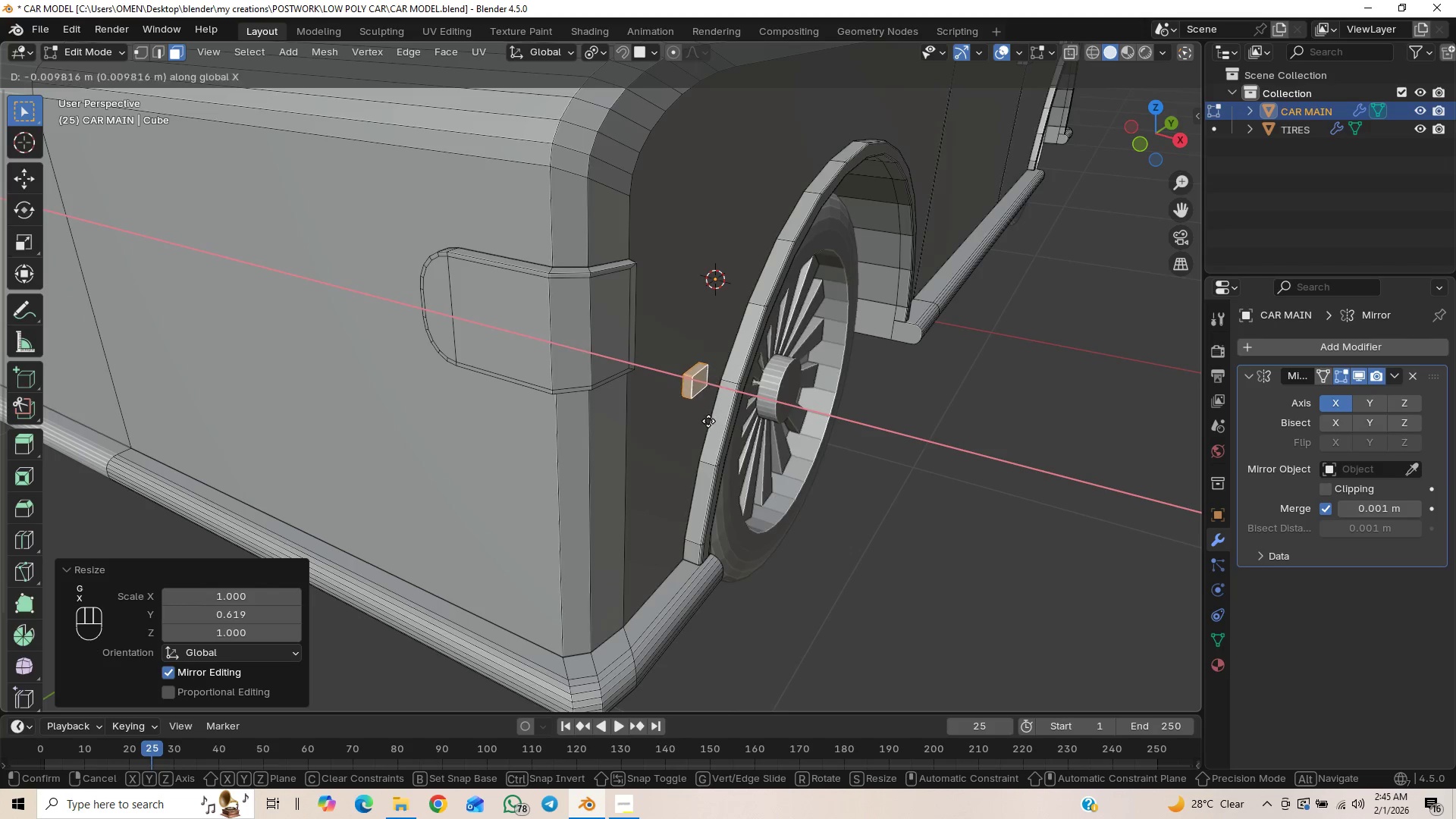 
hold_key(key=ControlLeft, duration=1.52)
left_click([685, 428])
 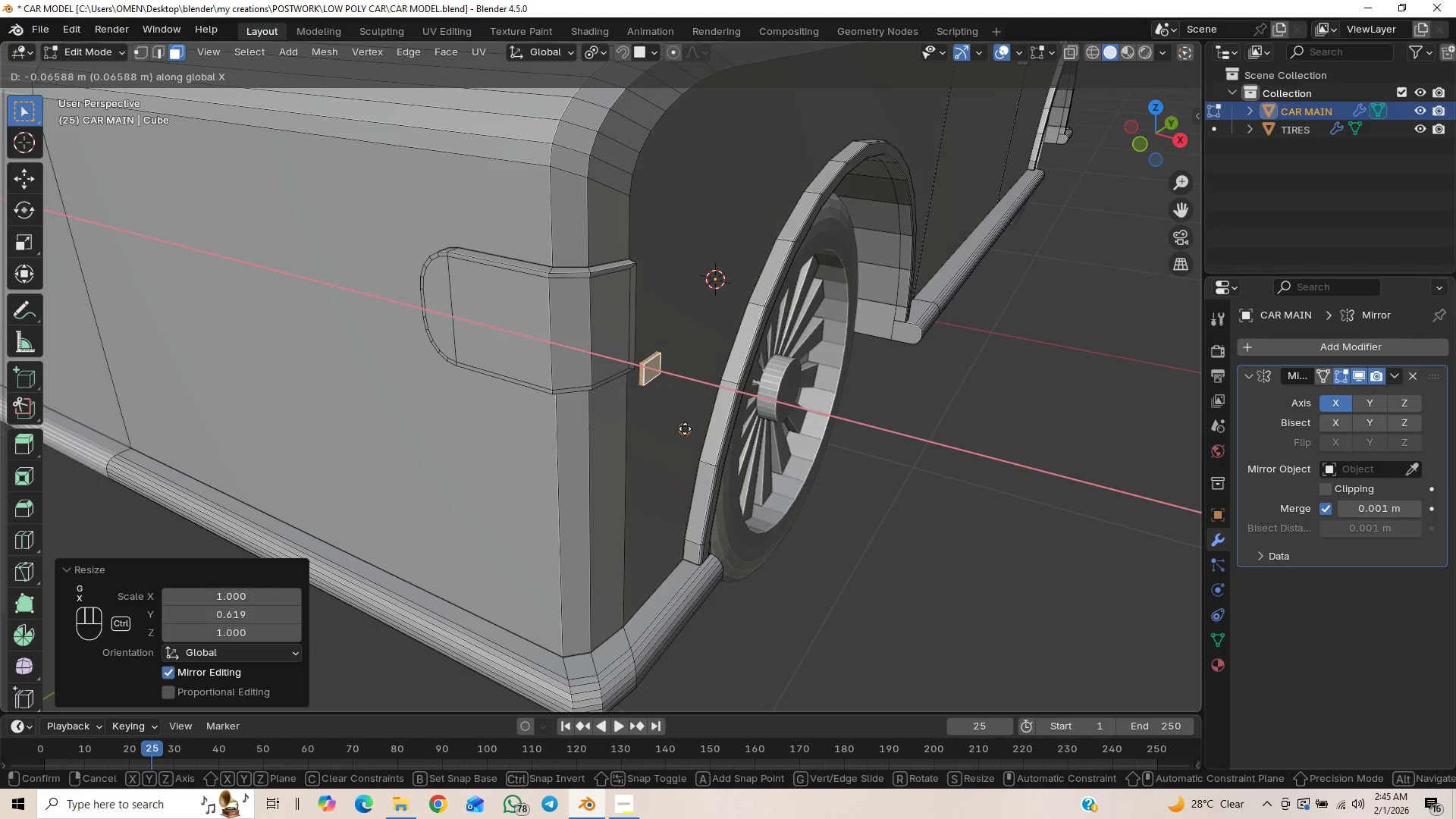 
key(Control+ControlLeft)
 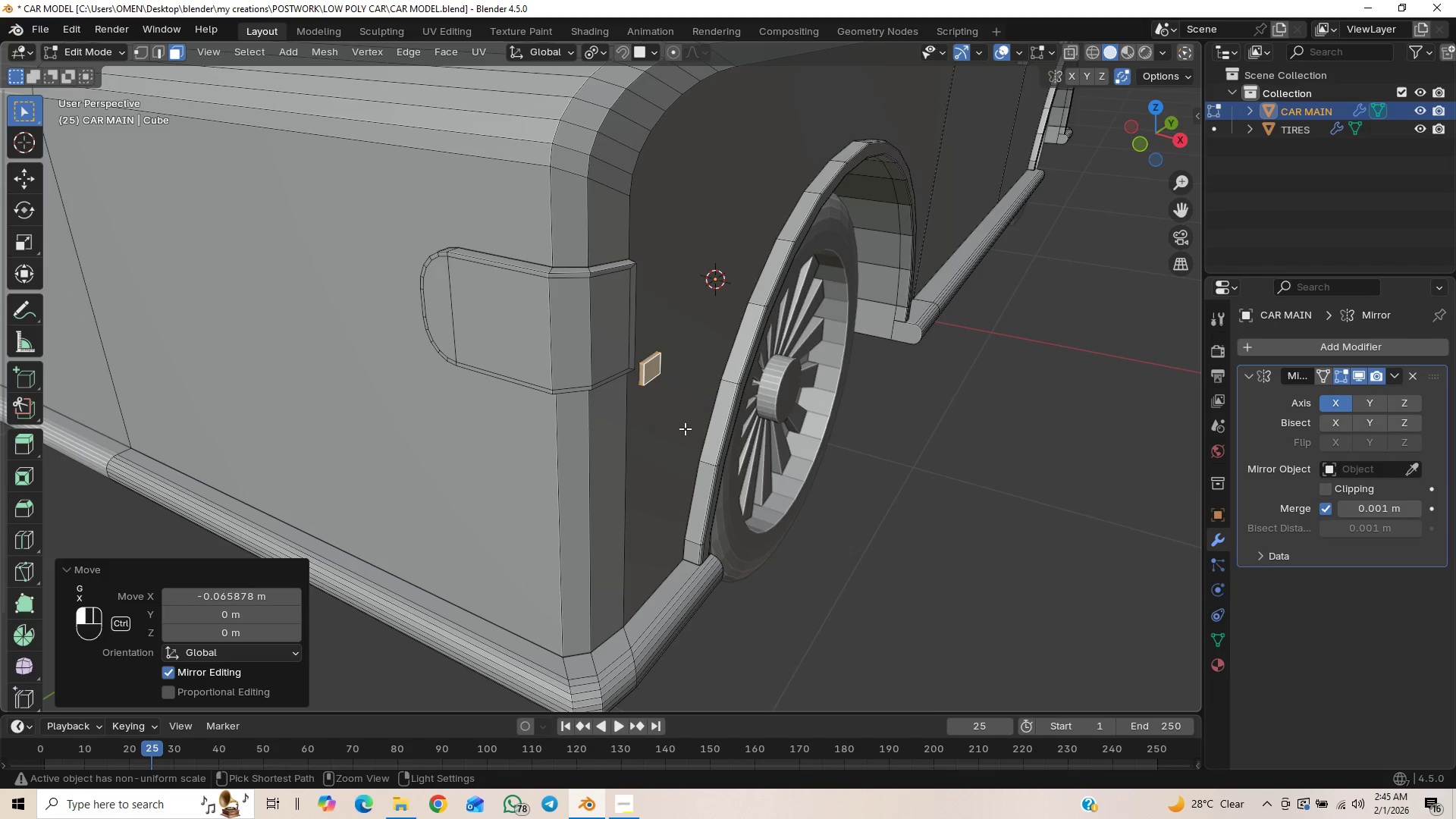 
key(Control+ControlLeft)
 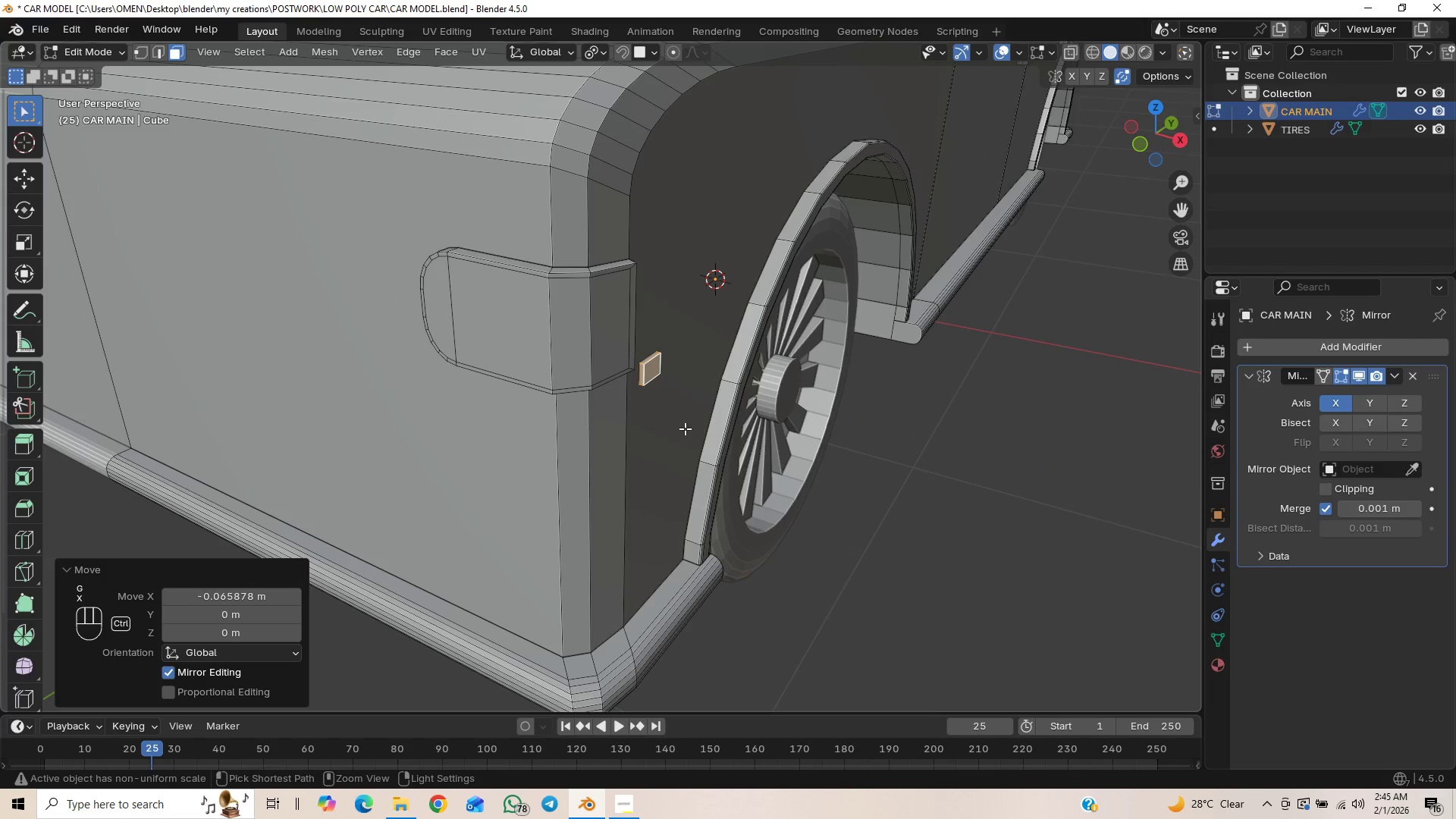 
key(Control+ControlLeft)
 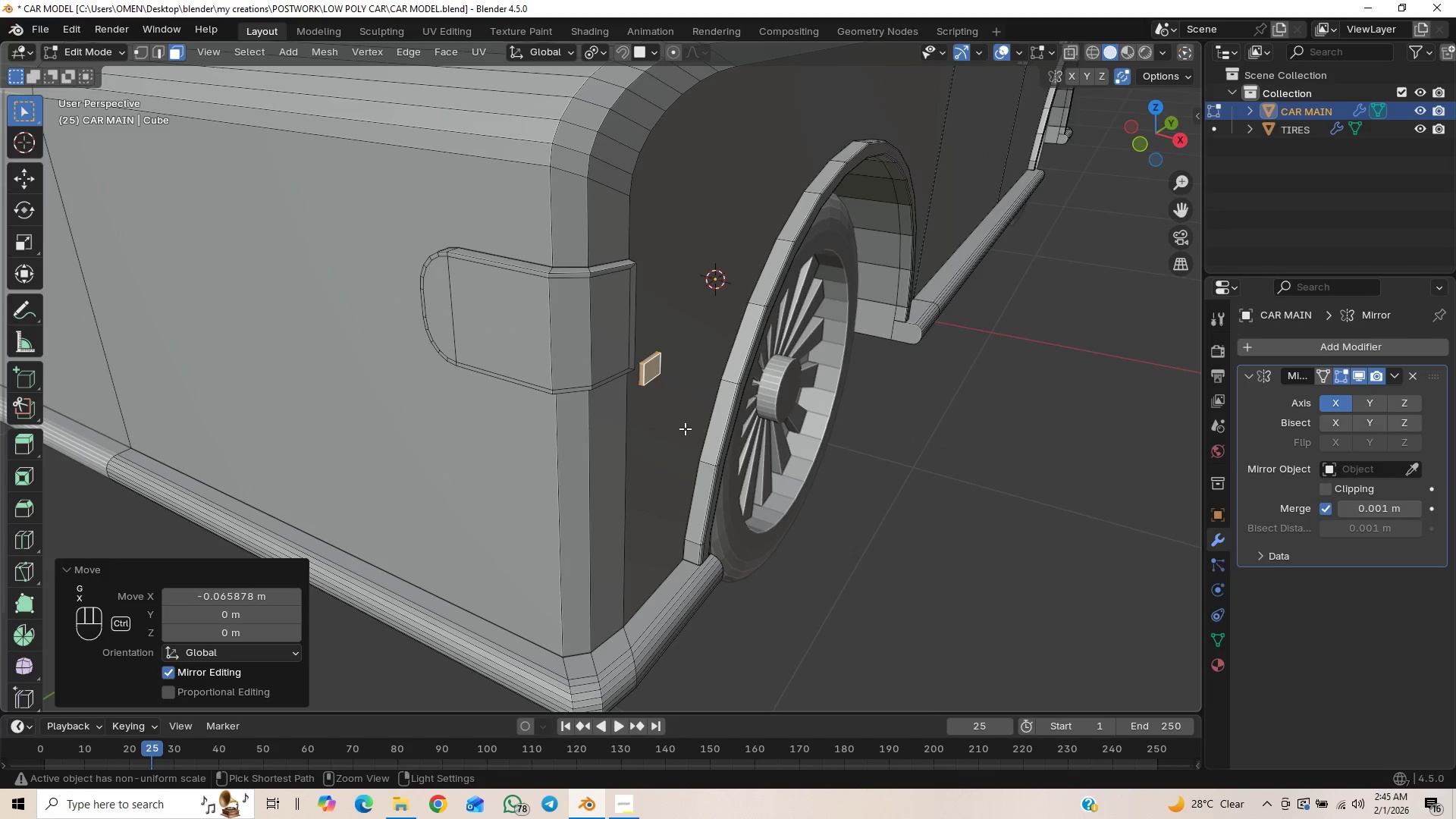 
key(Control+ControlLeft)
 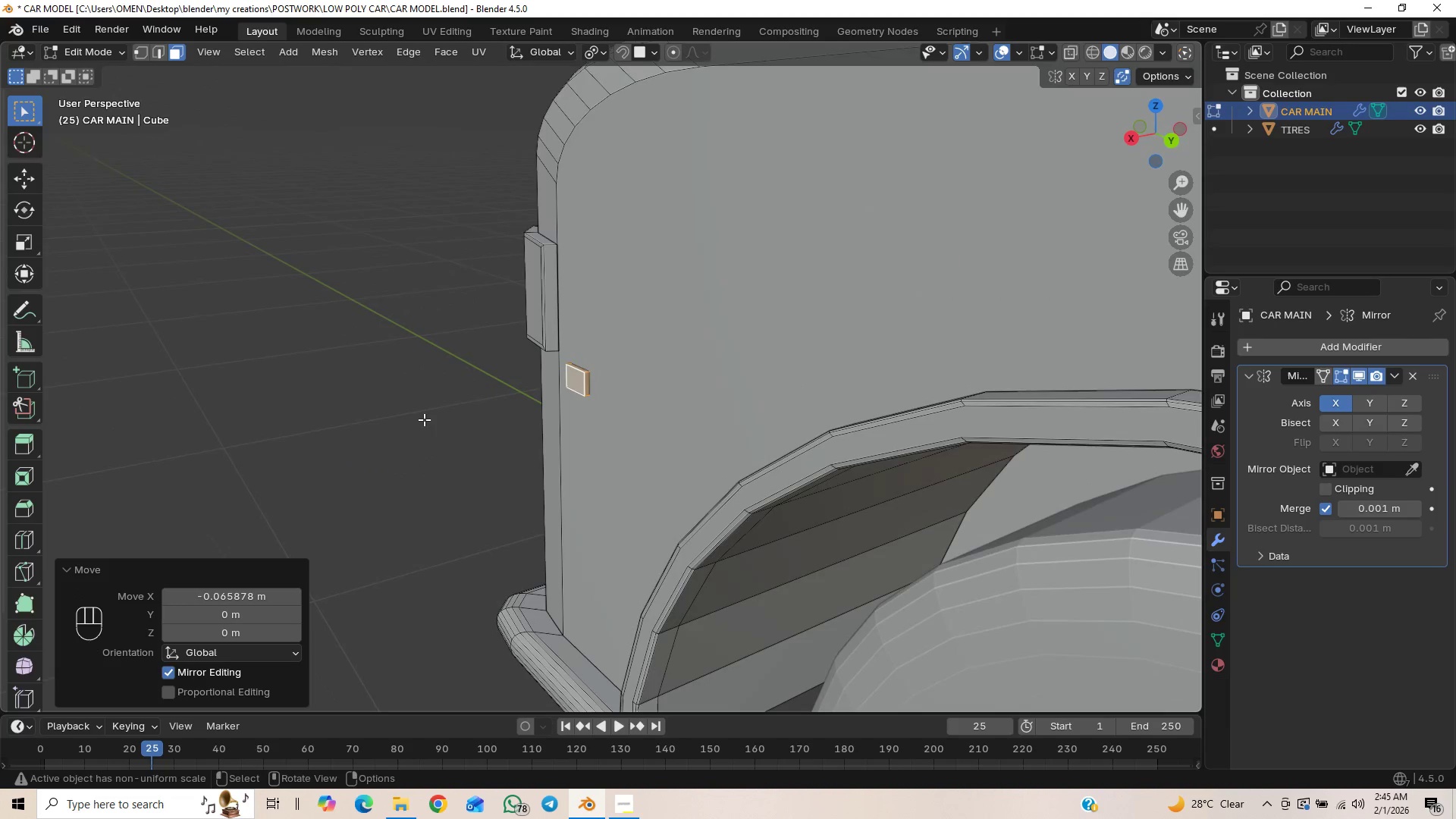 
scroll: coordinate [593, 474], scroll_direction: down, amount: 7.0
 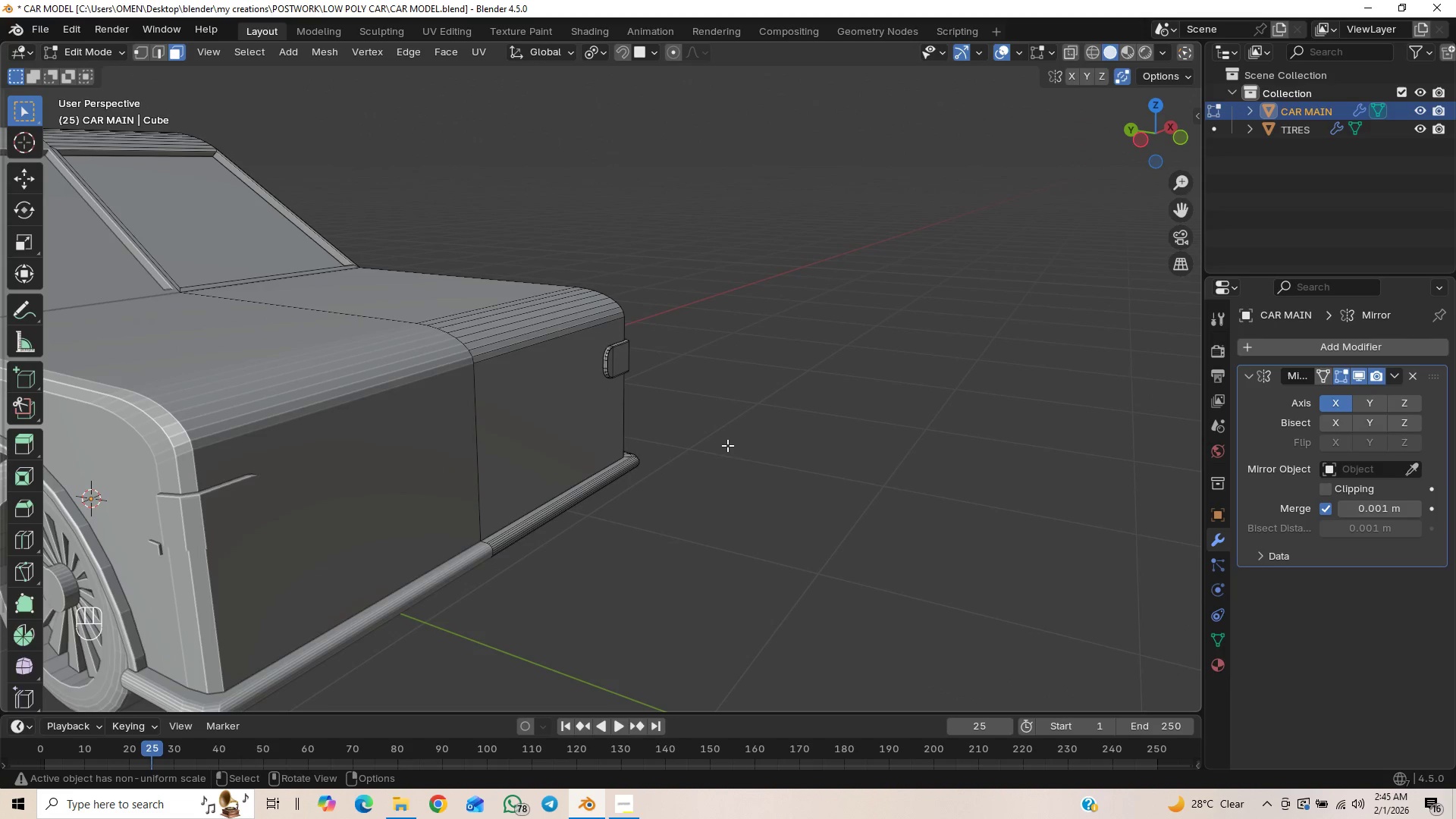 
key(Control+S)
 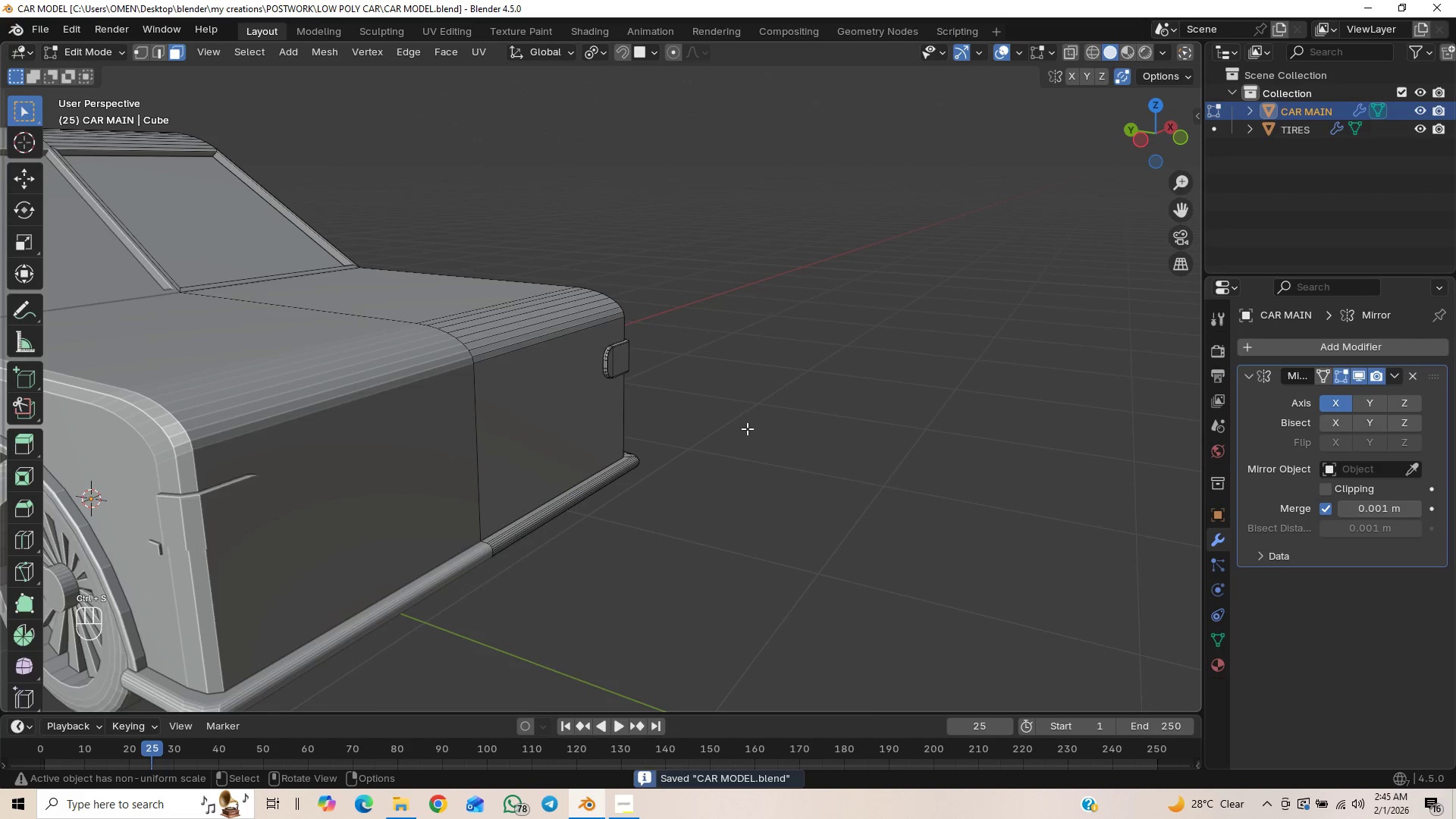 
scroll: coordinate [716, 280], scroll_direction: down, amount: 3.0
 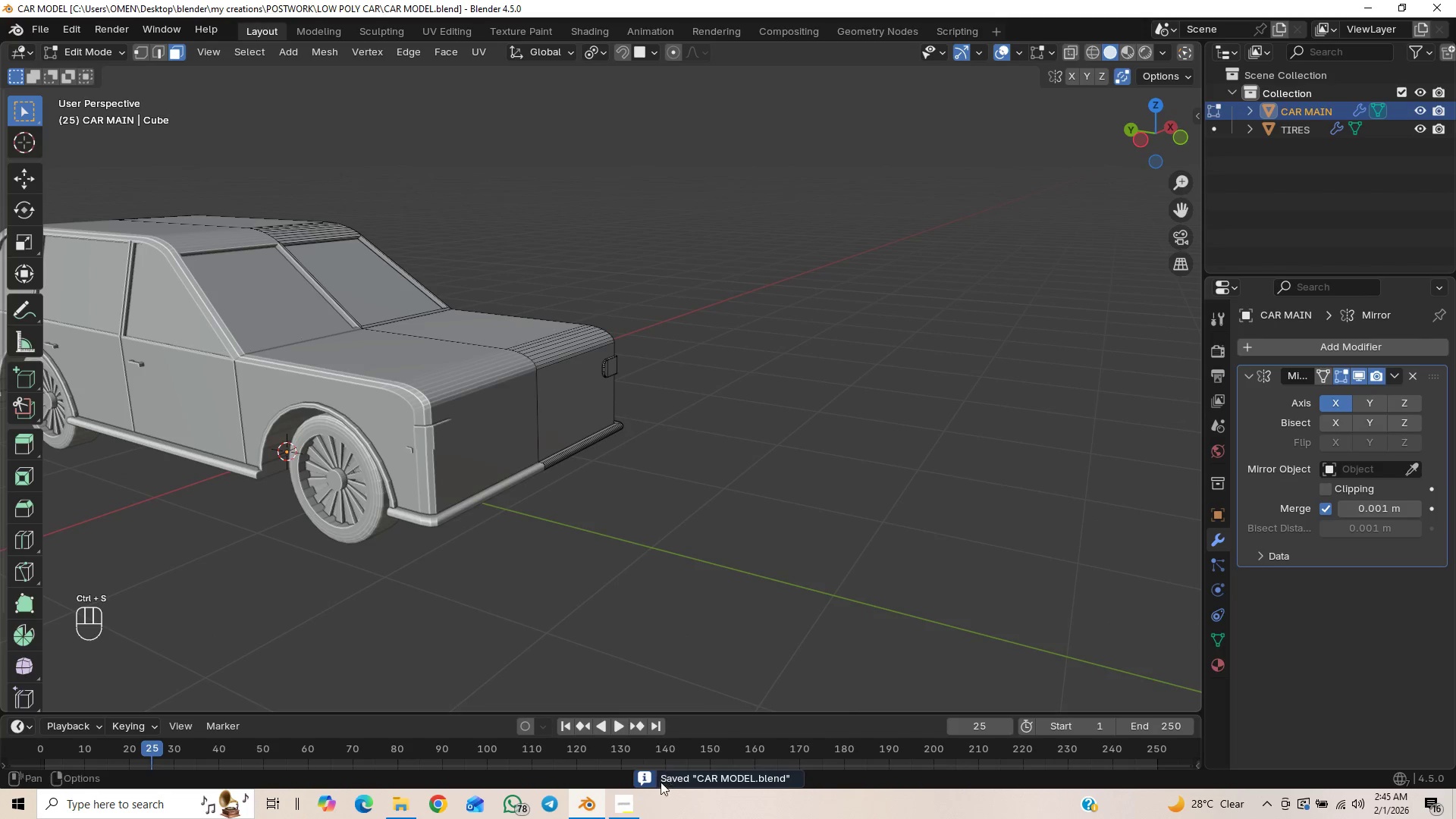 
left_click([626, 799])